 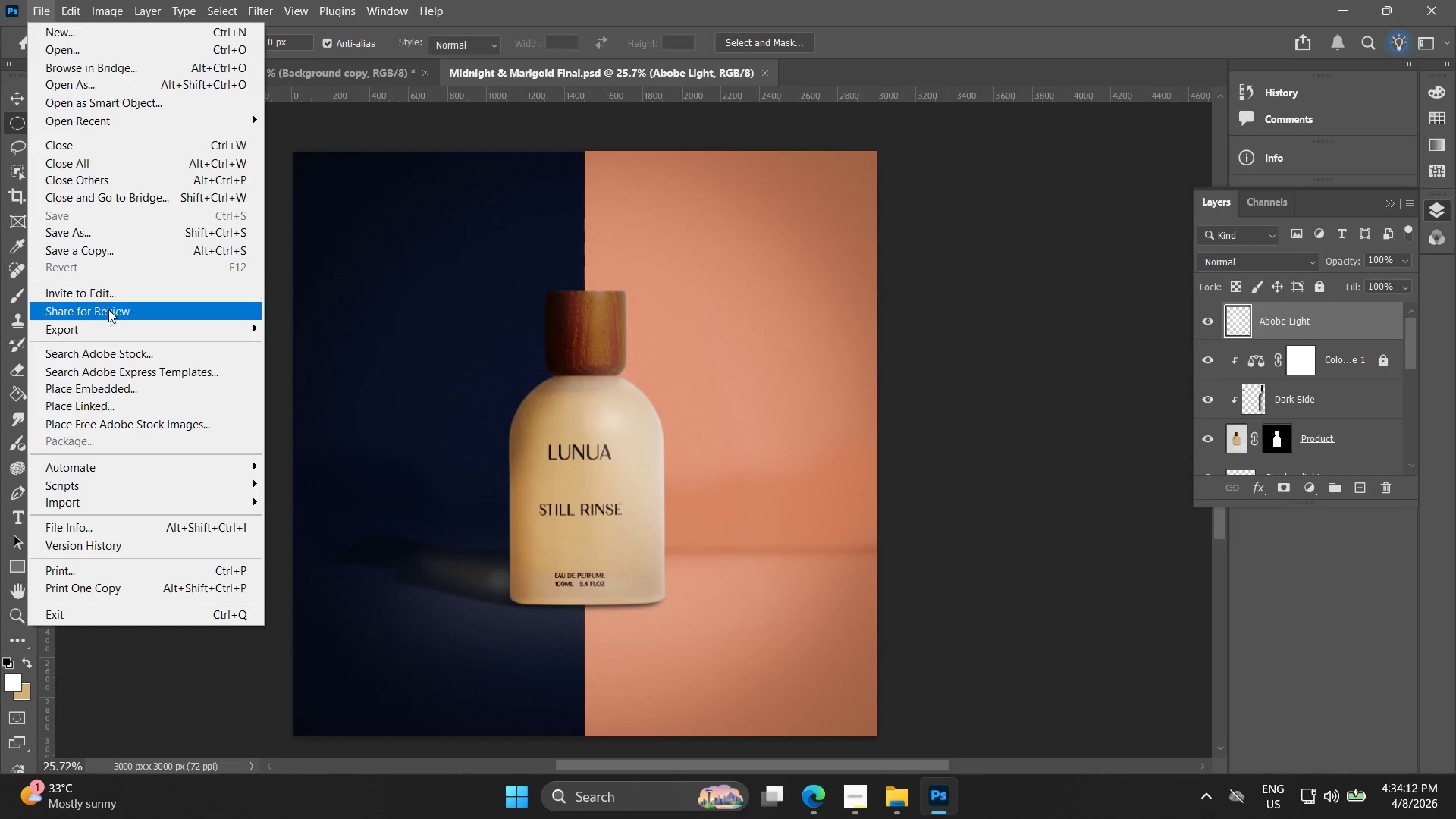 
left_click([309, 344])
 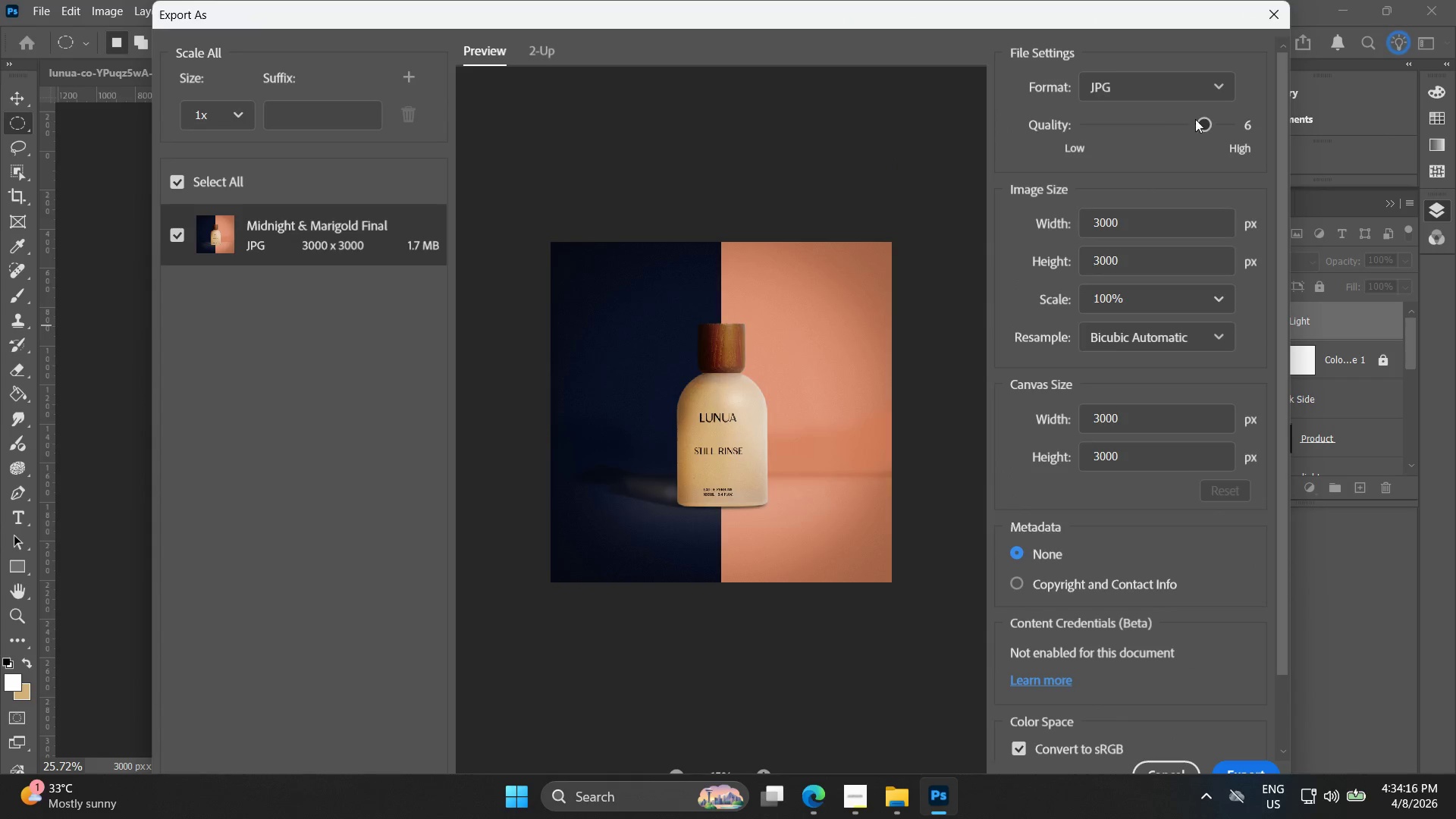 
double_click([1197, 94])
 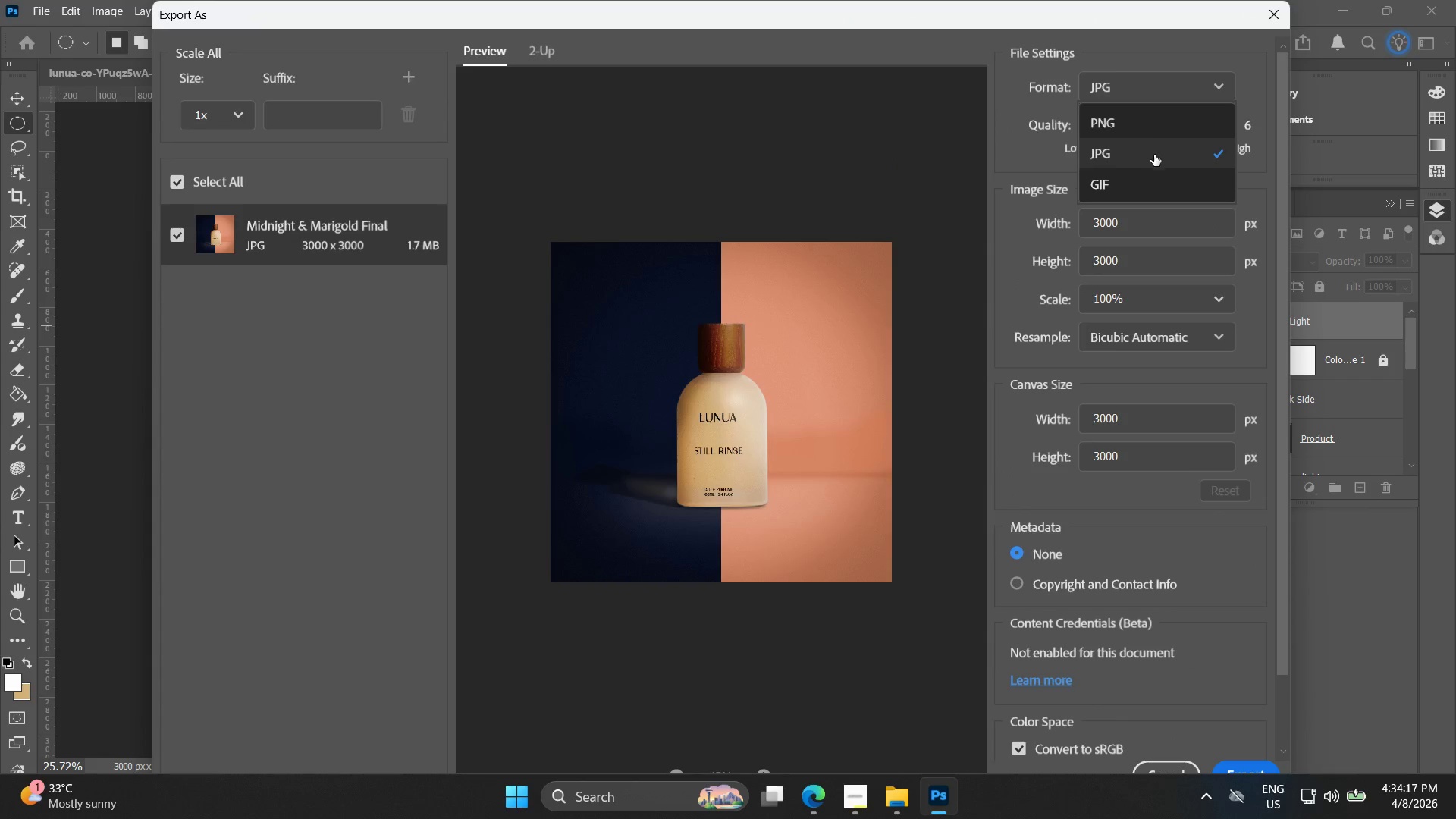 
left_click([1156, 122])
 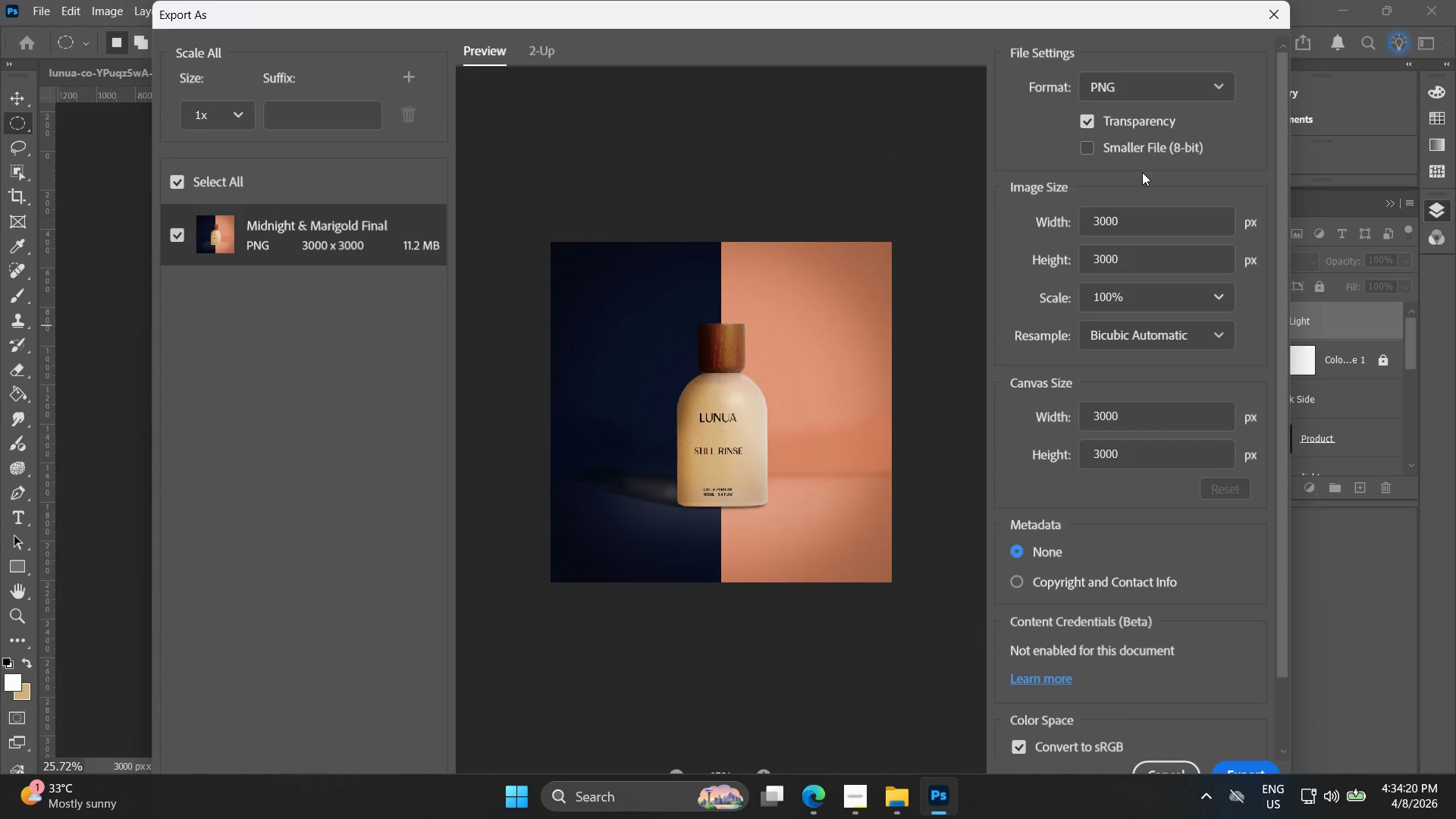 
scroll: coordinate [1134, 390], scroll_direction: down, amount: 2.0
 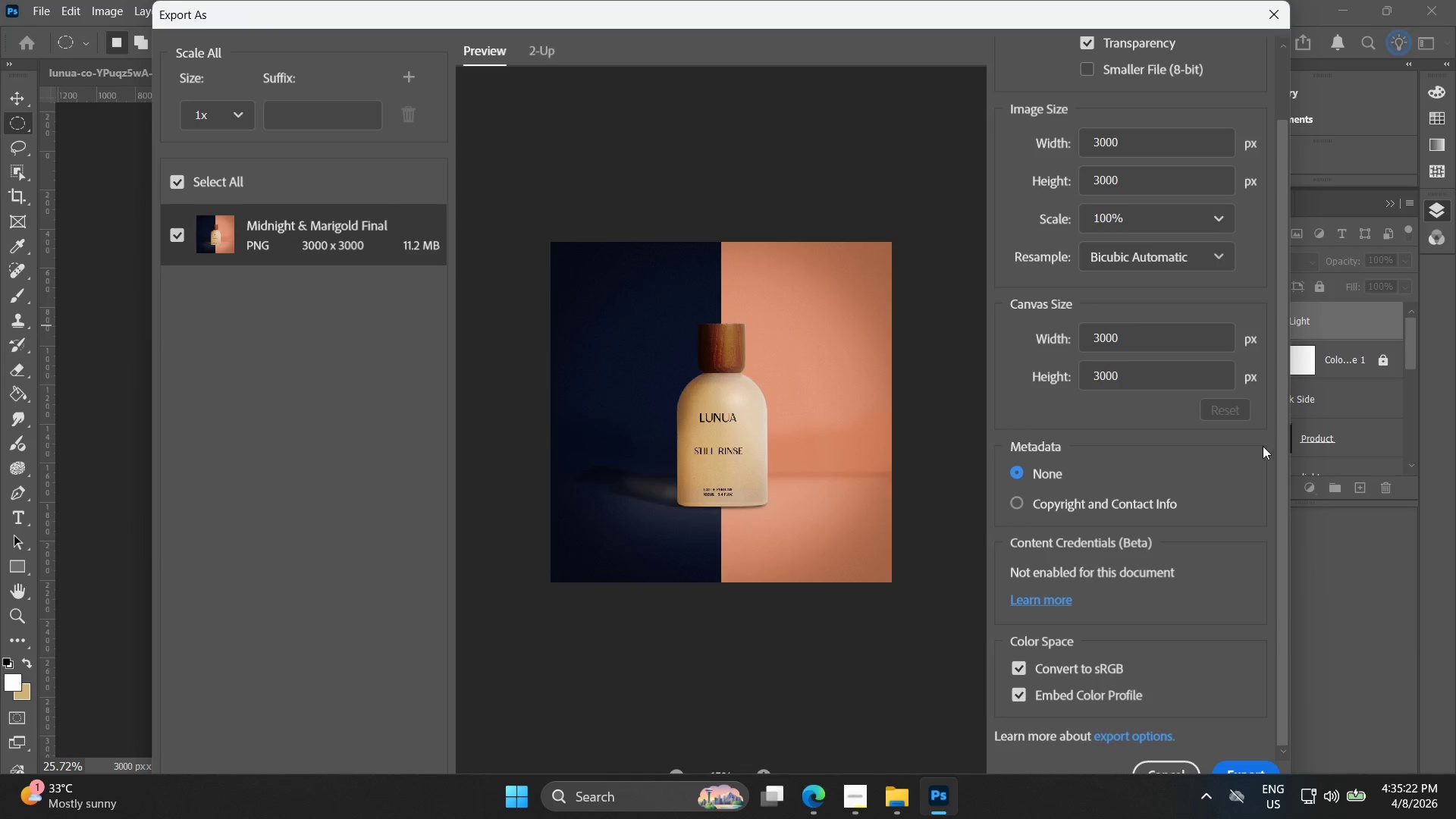 
wait(64.79)
 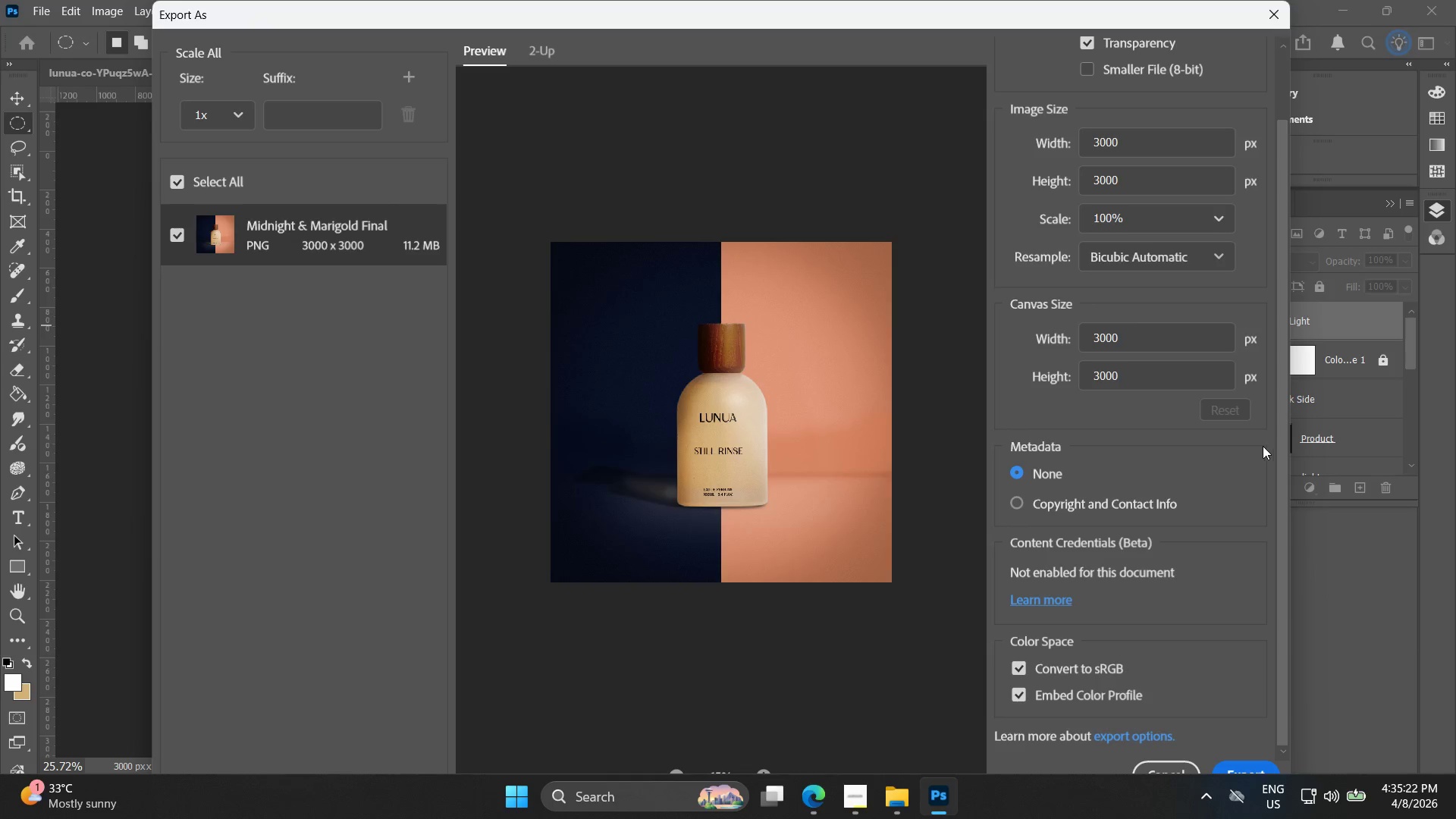 
scroll: coordinate [1170, 383], scroll_direction: up, amount: 3.0
 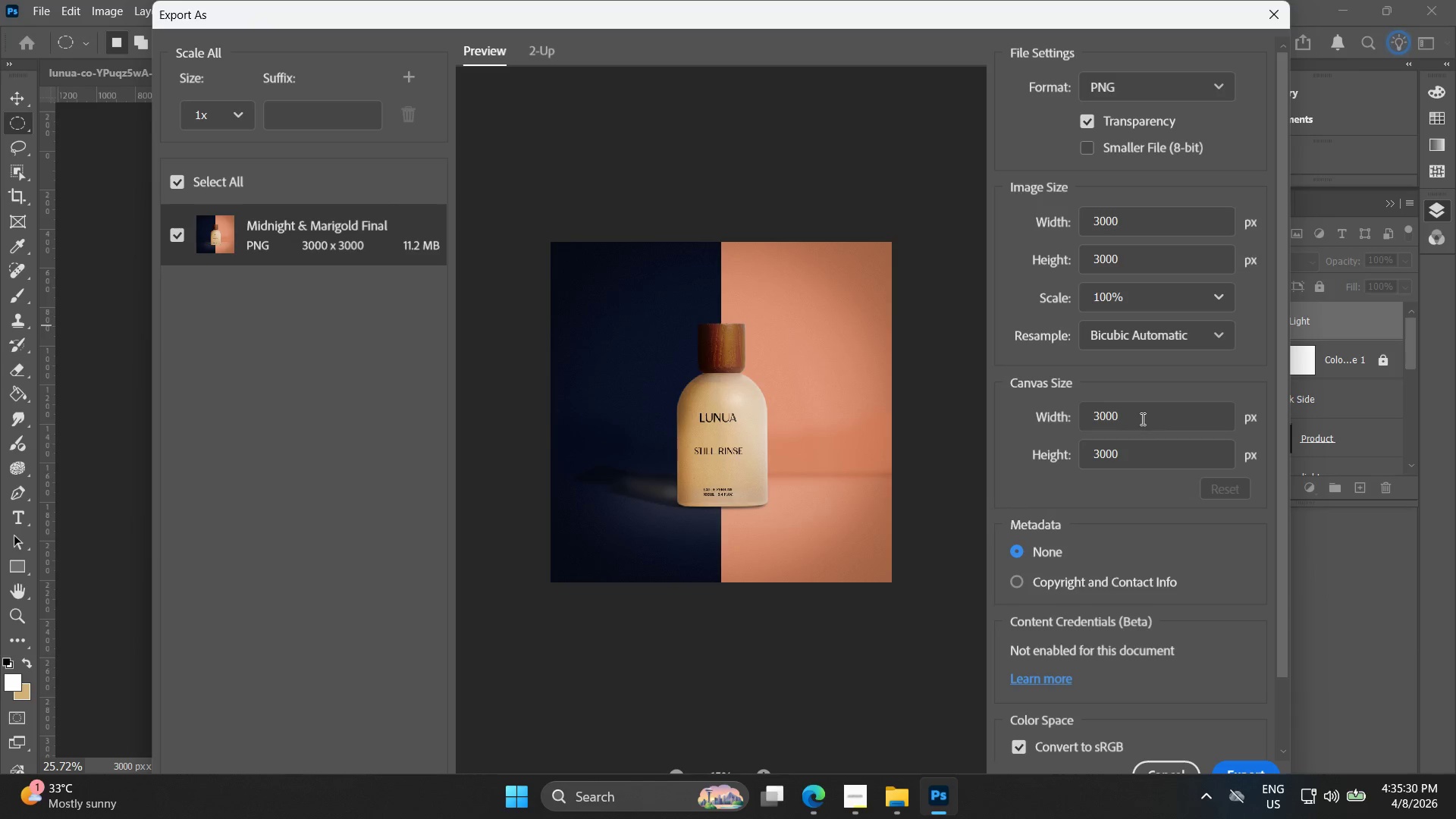 
scroll: coordinate [1191, 553], scroll_direction: down, amount: 2.0
 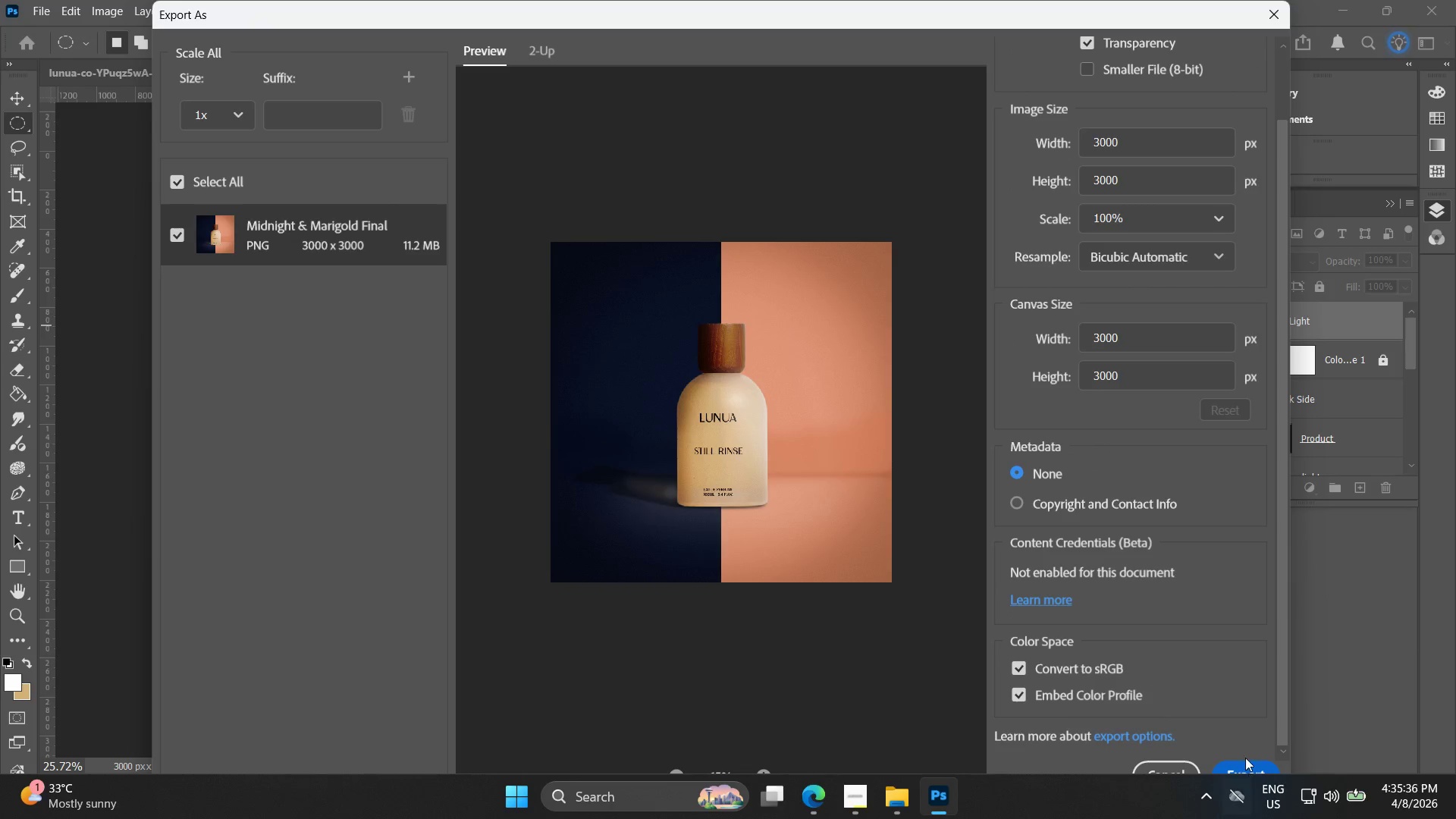 
wait(6.23)
 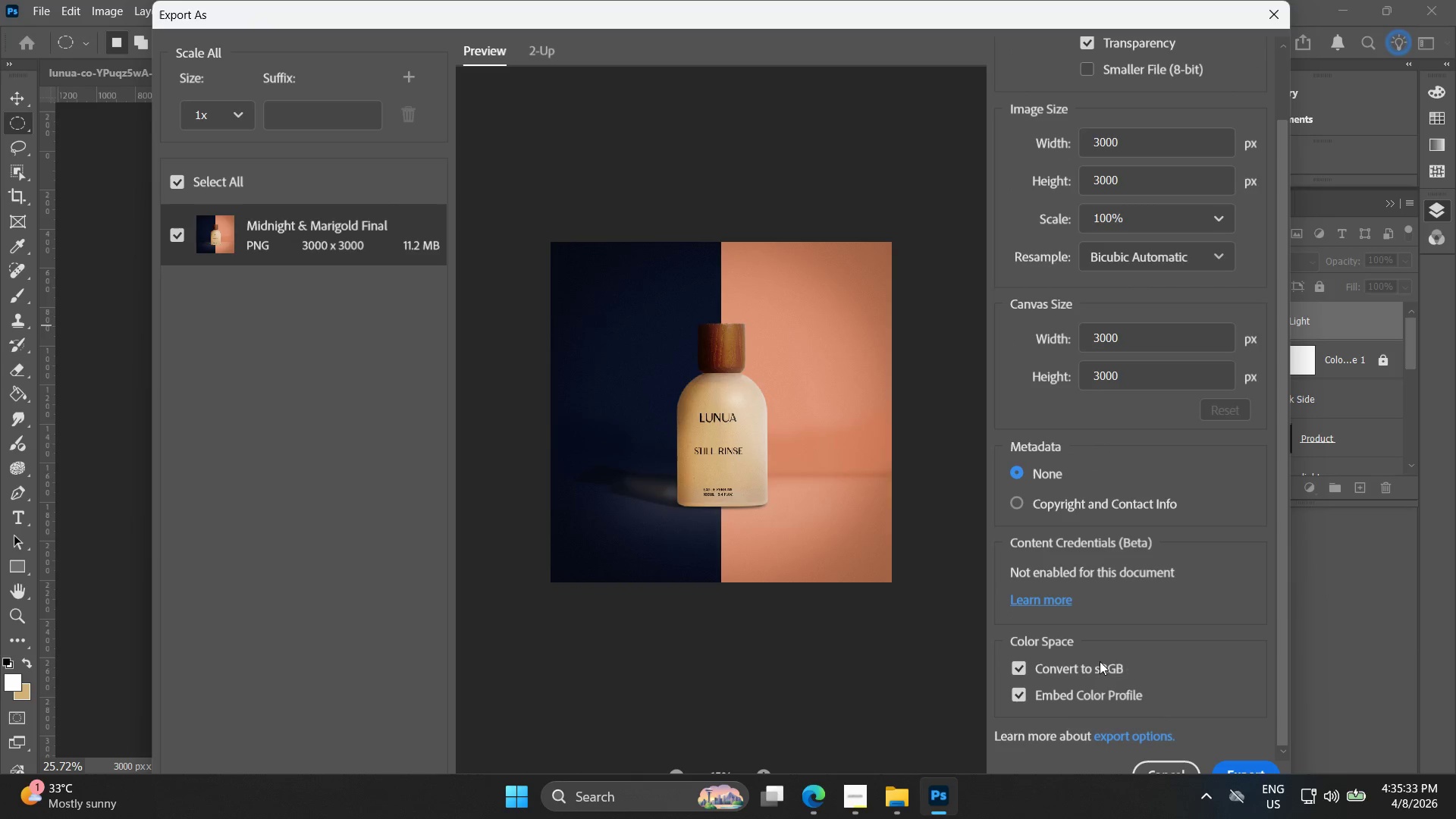 
left_click([934, 635])
 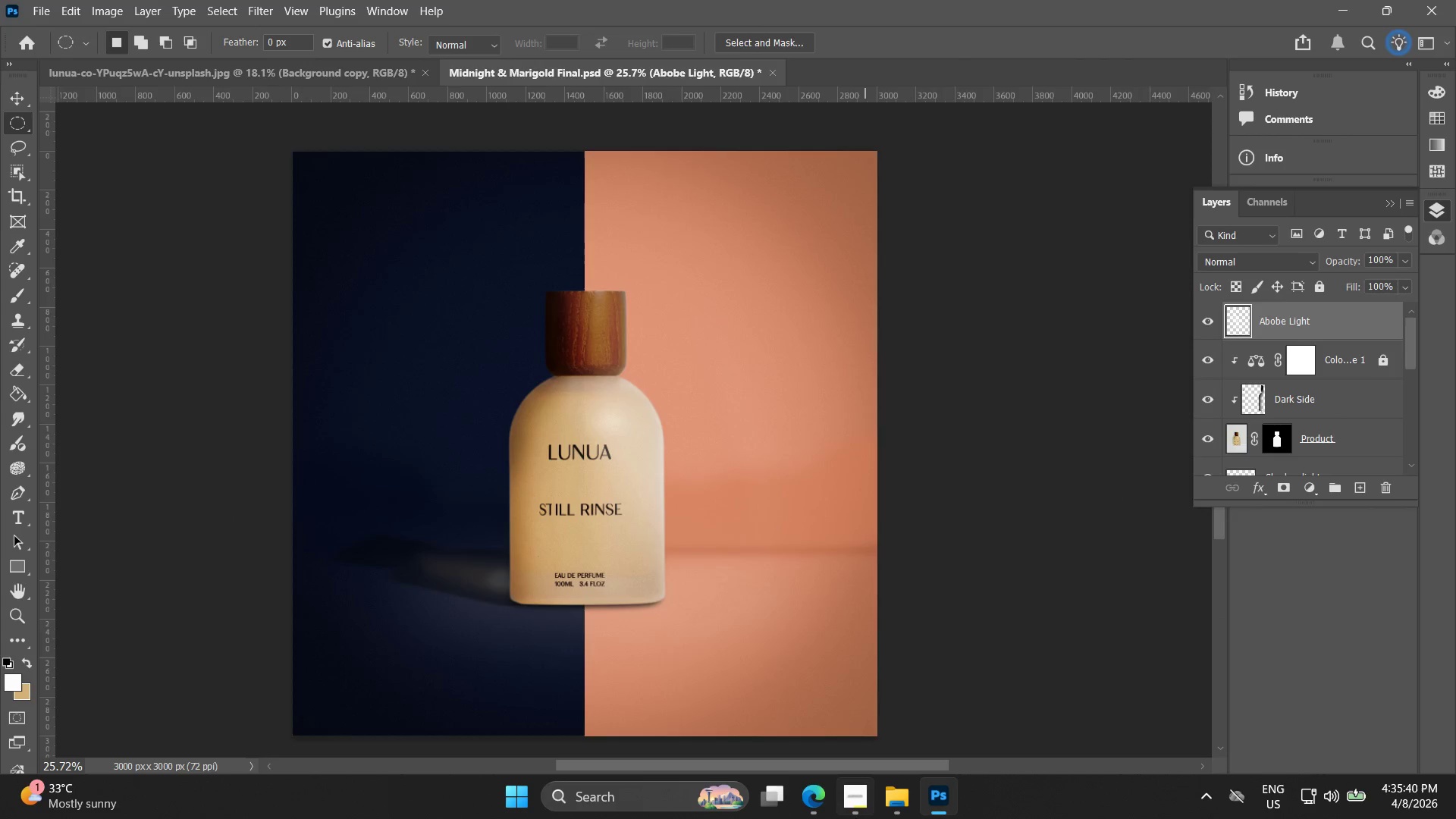 
left_click([828, 802])
 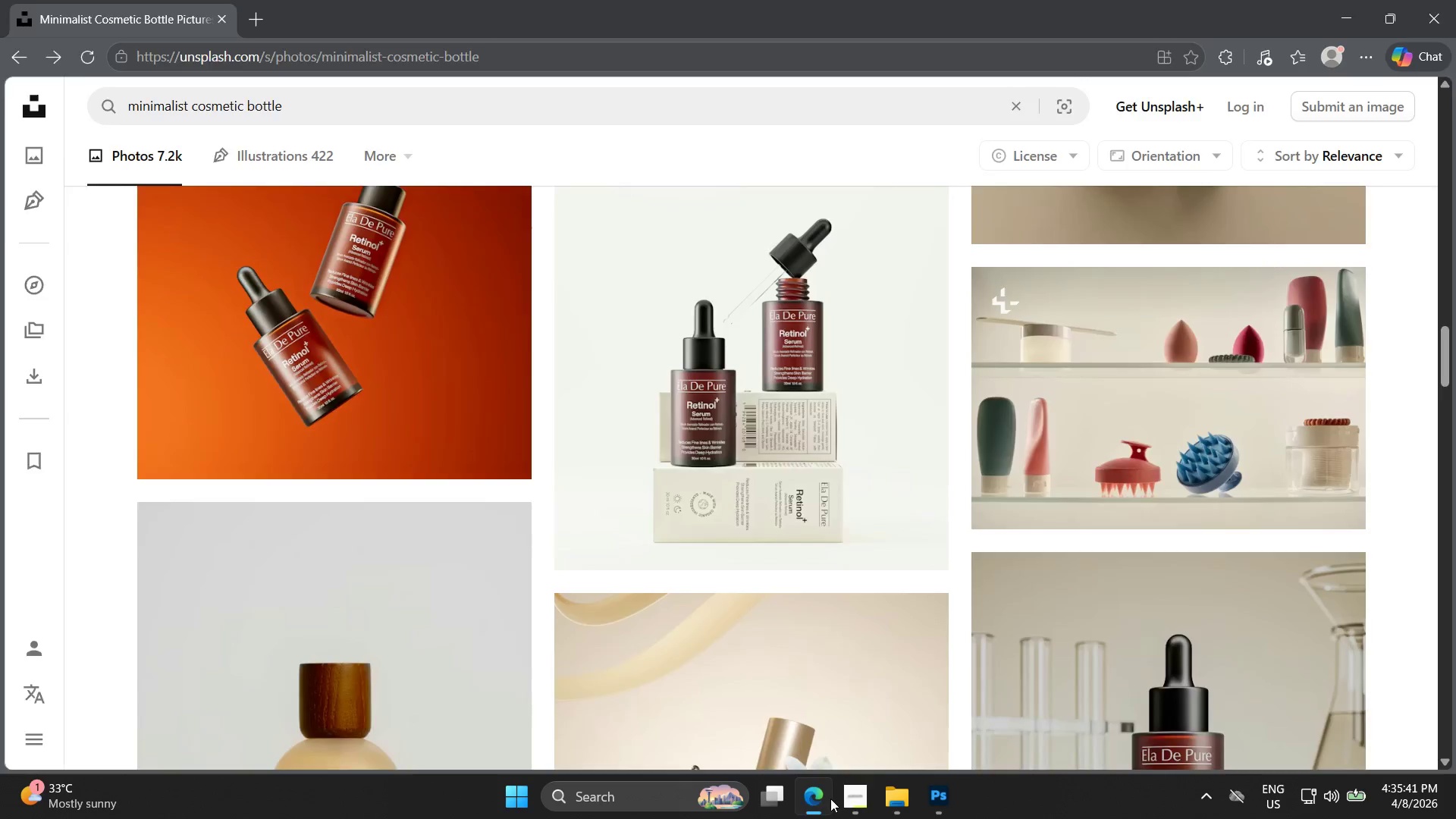 
double_click([859, 801])
 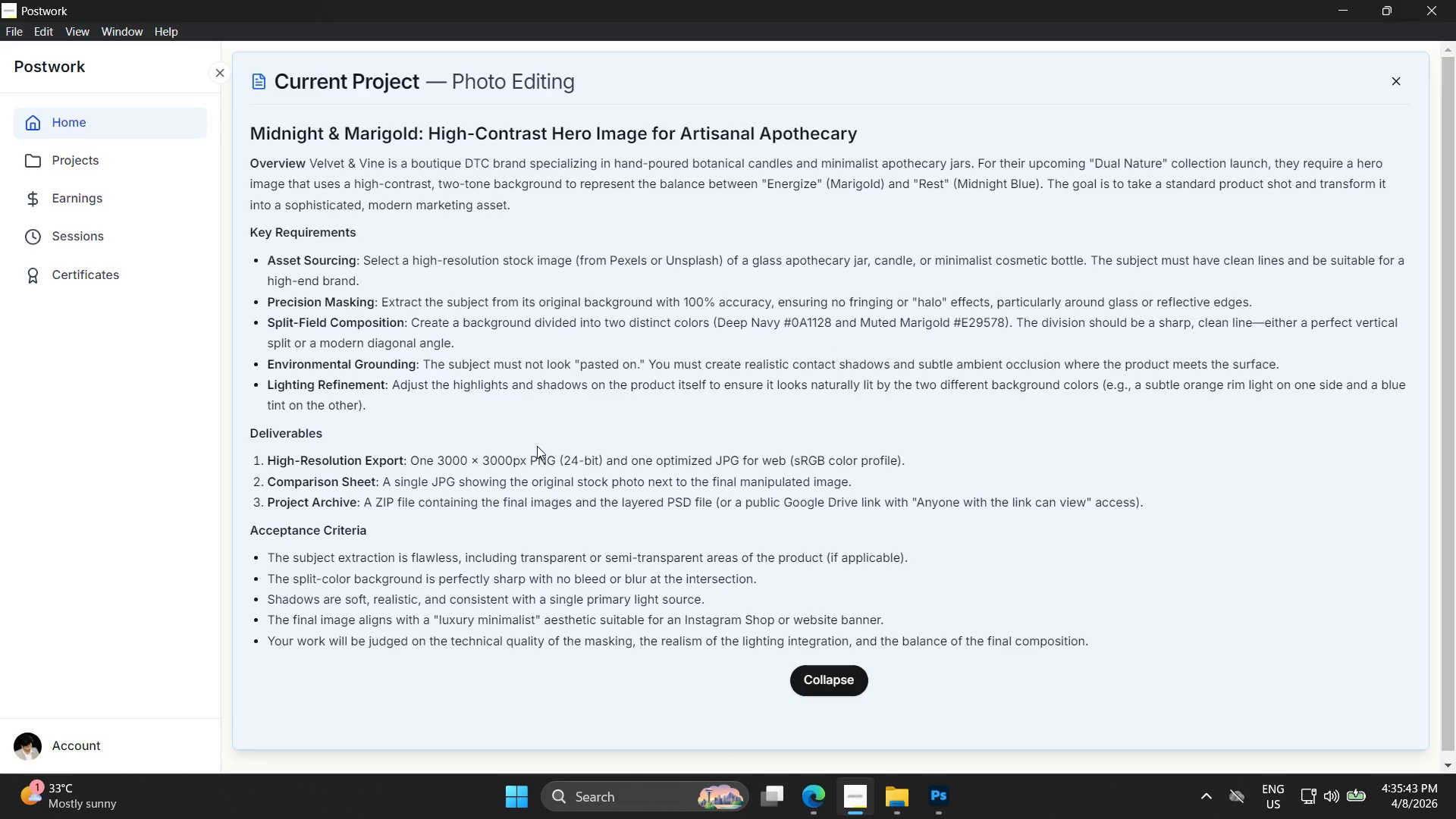 
left_click([949, 811])
 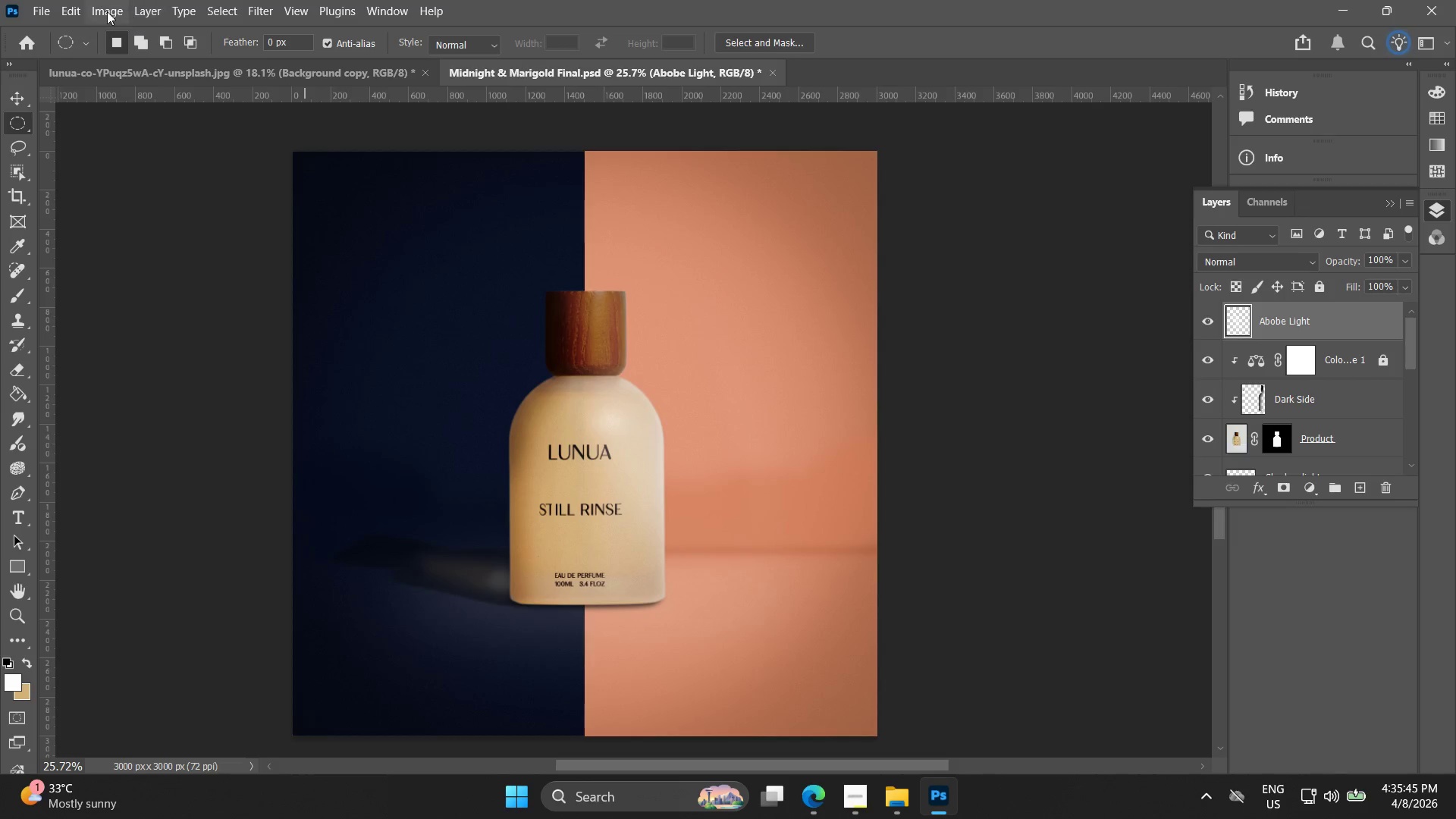 
left_click([42, 8])
 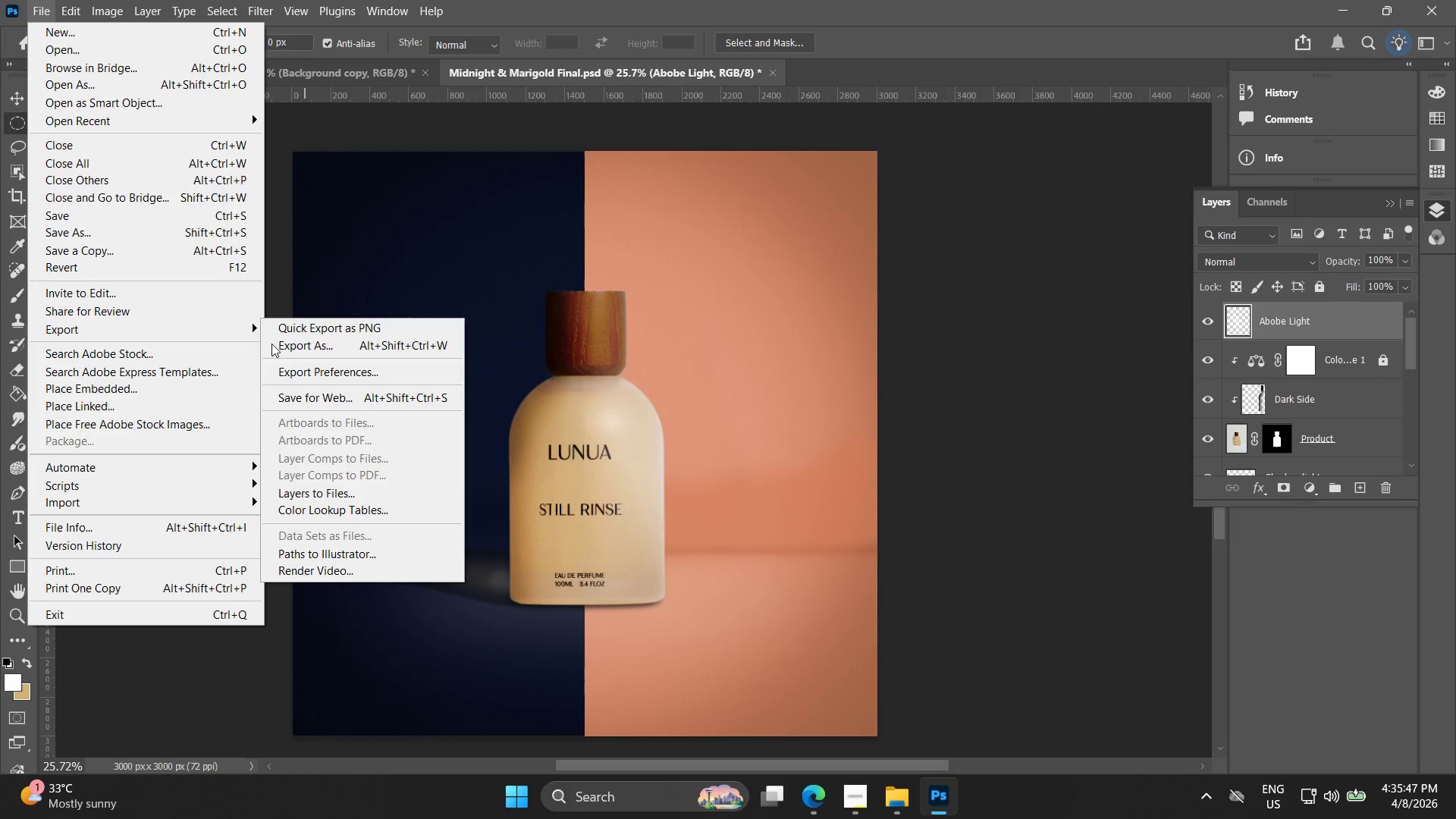 
left_click([307, 346])
 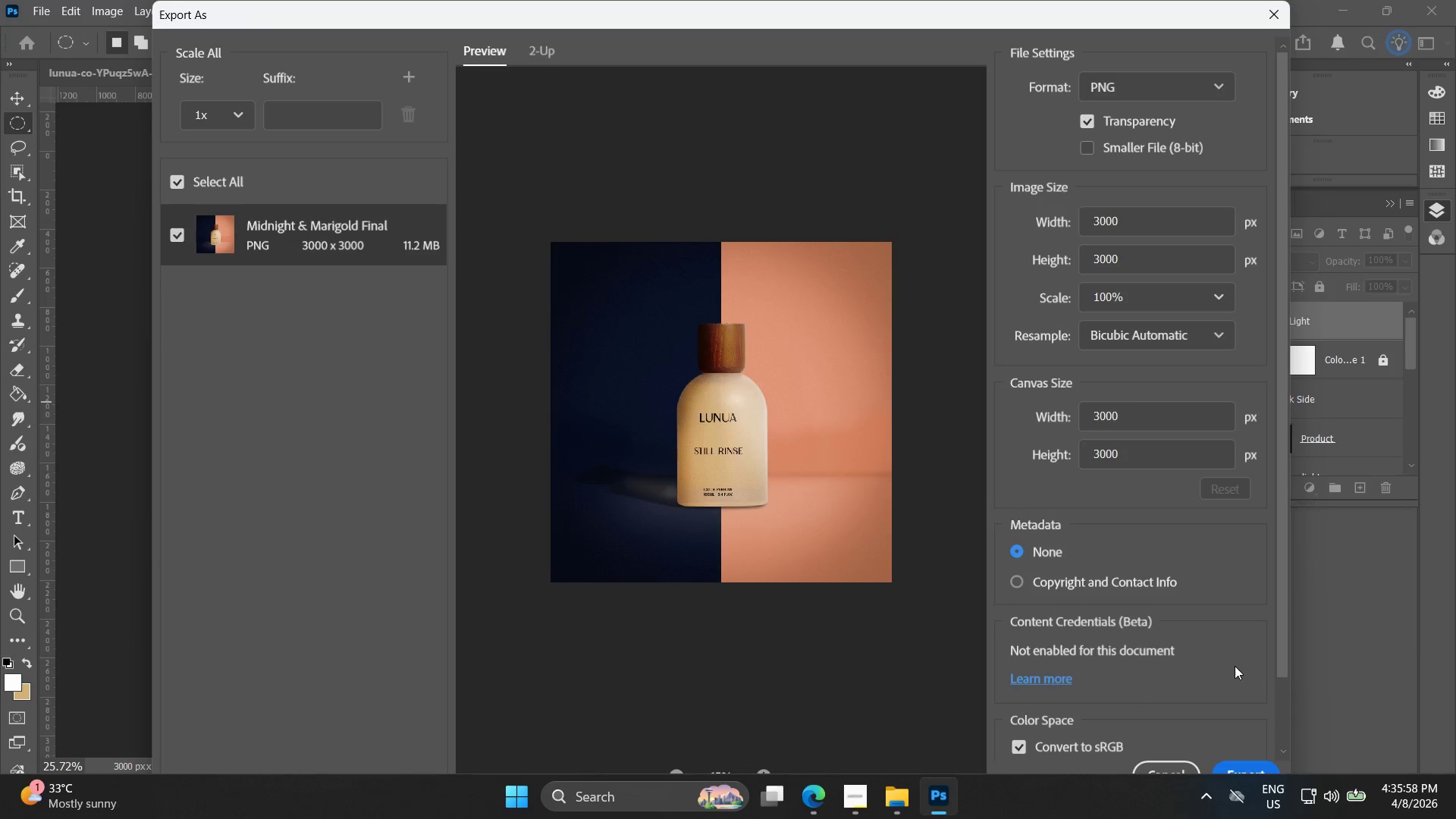 
wait(16.19)
 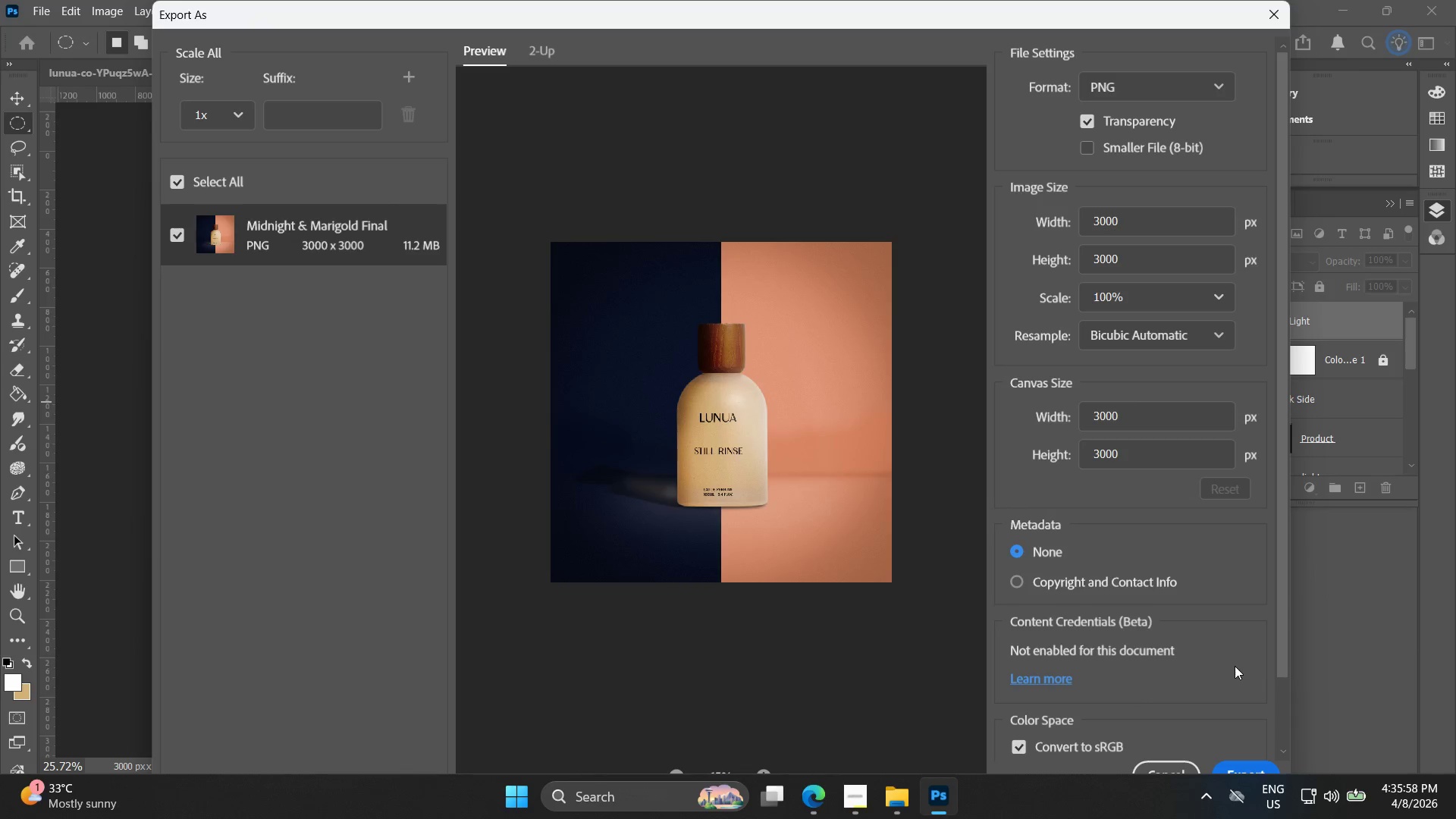 
left_click([1151, 768])
 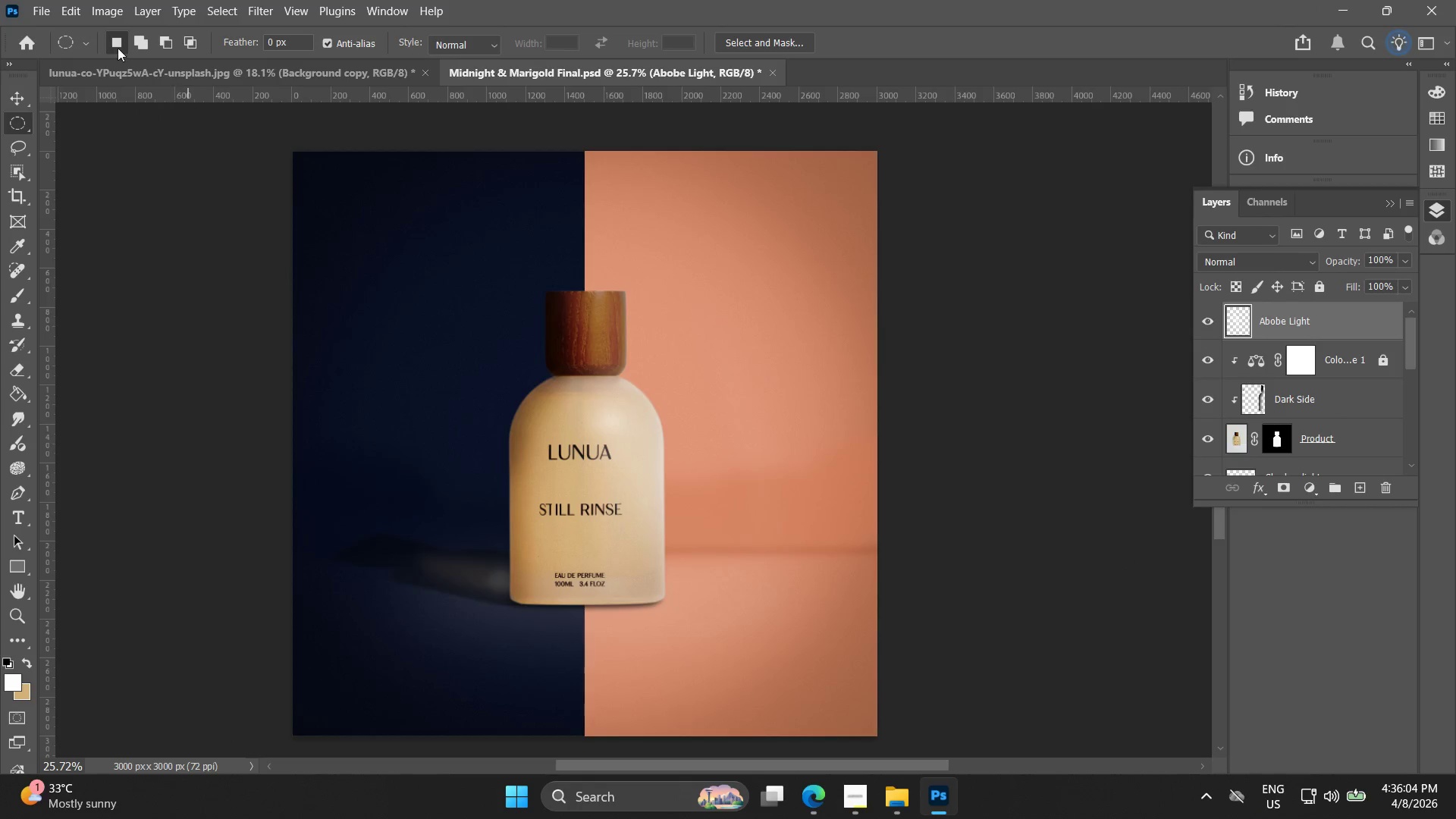 
left_click([39, 7])
 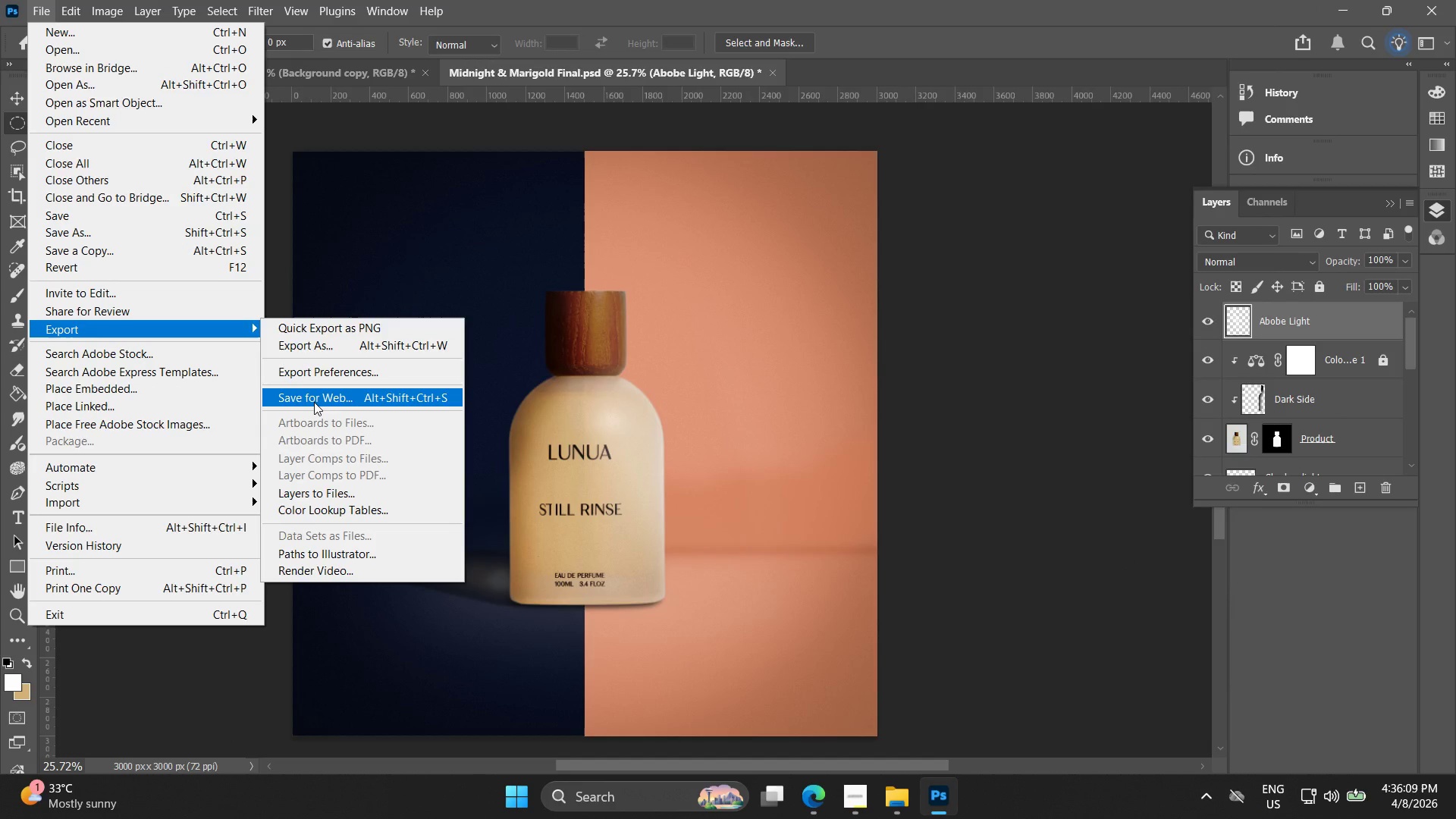 
wait(5.84)
 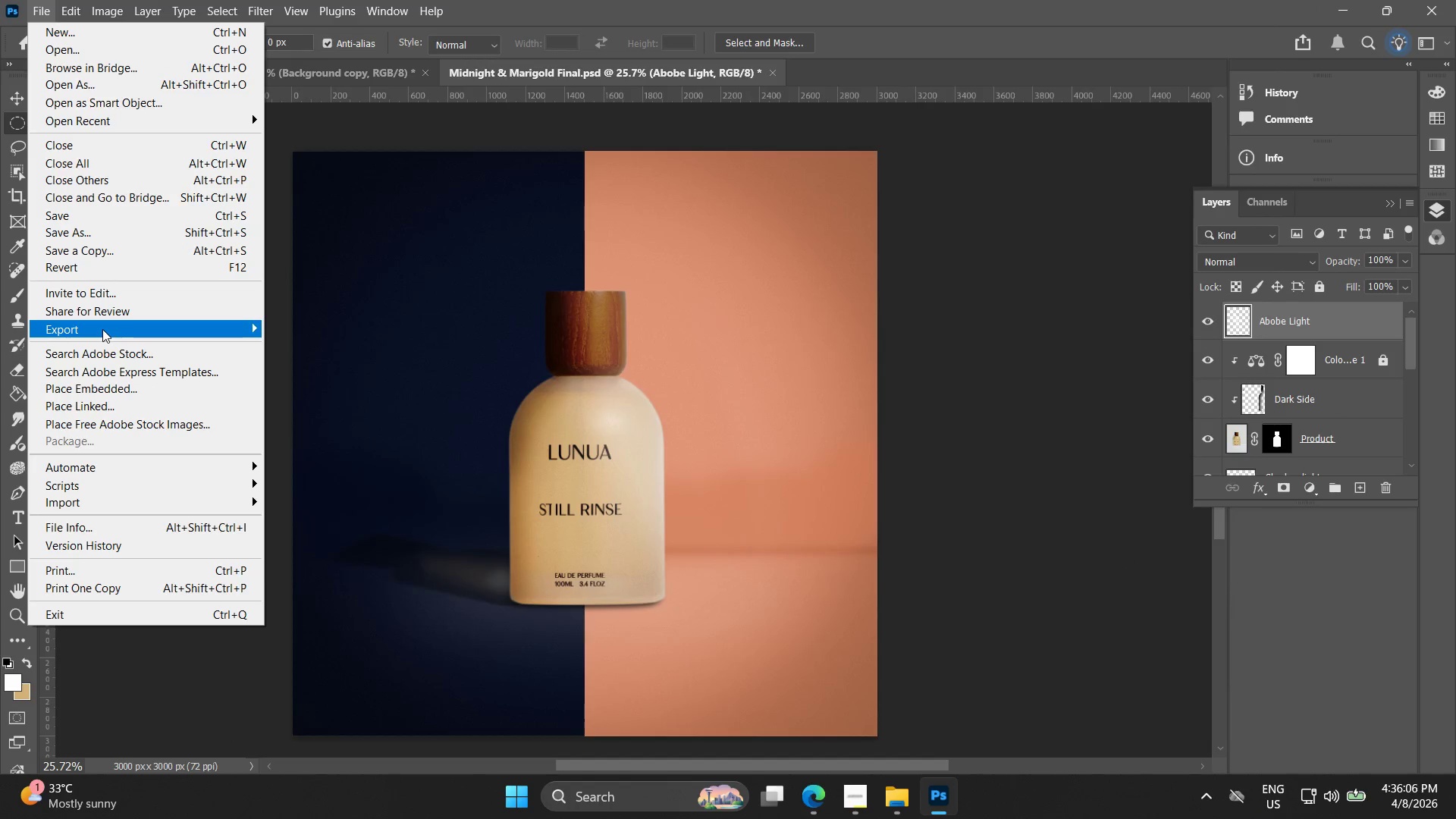 
left_click([314, 344])
 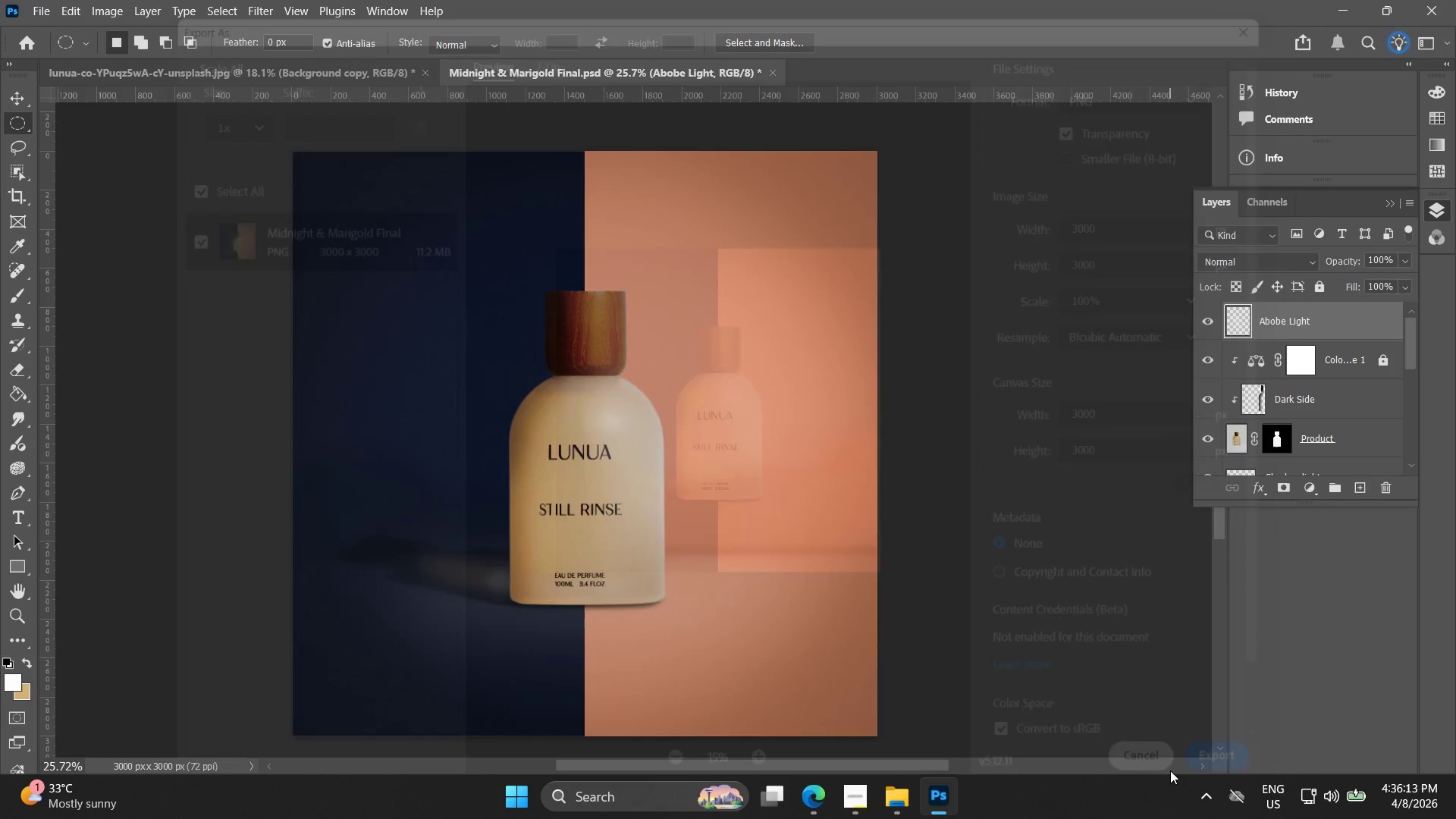 
left_click([36, 10])
 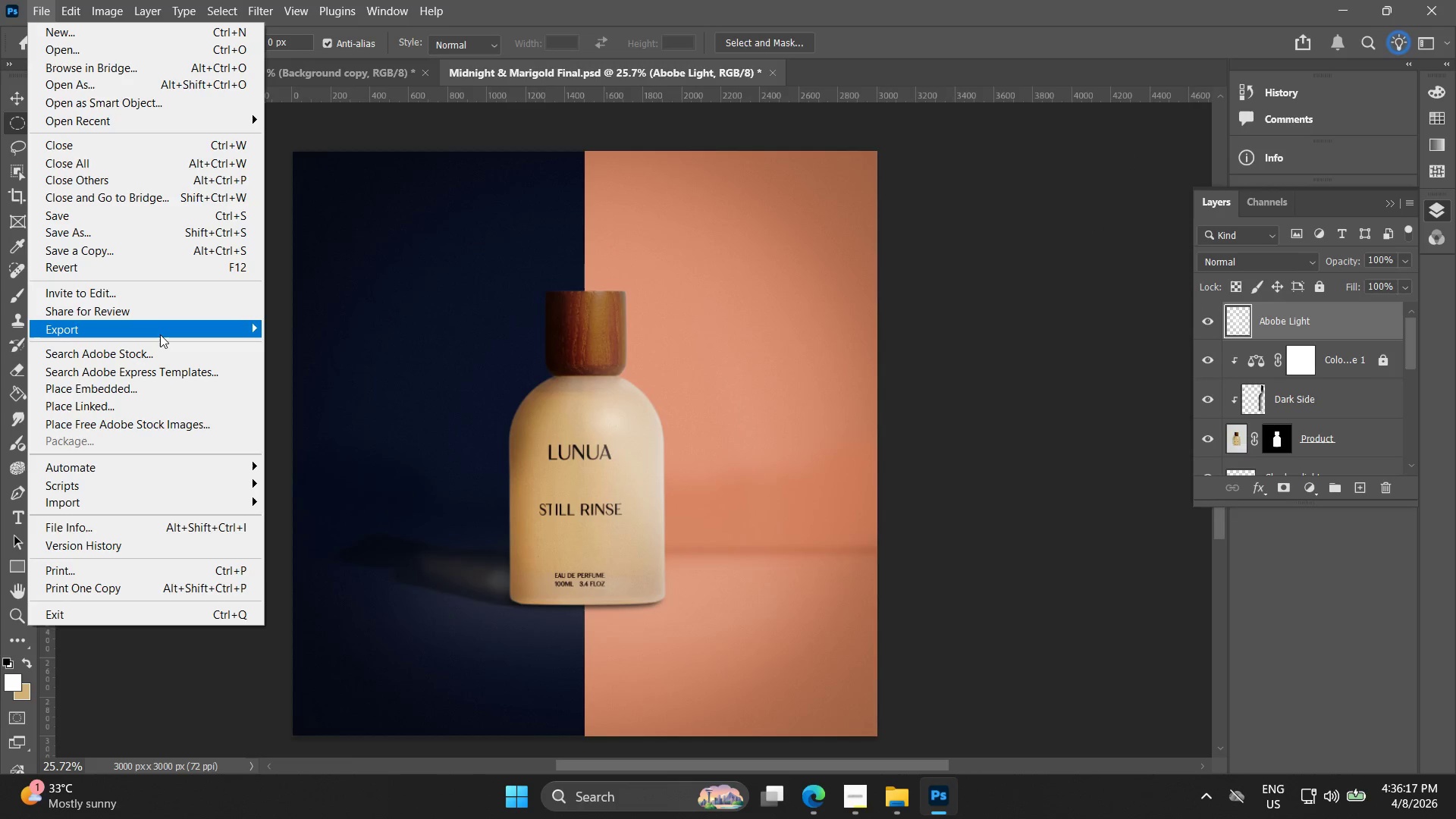 
left_click([307, 396])
 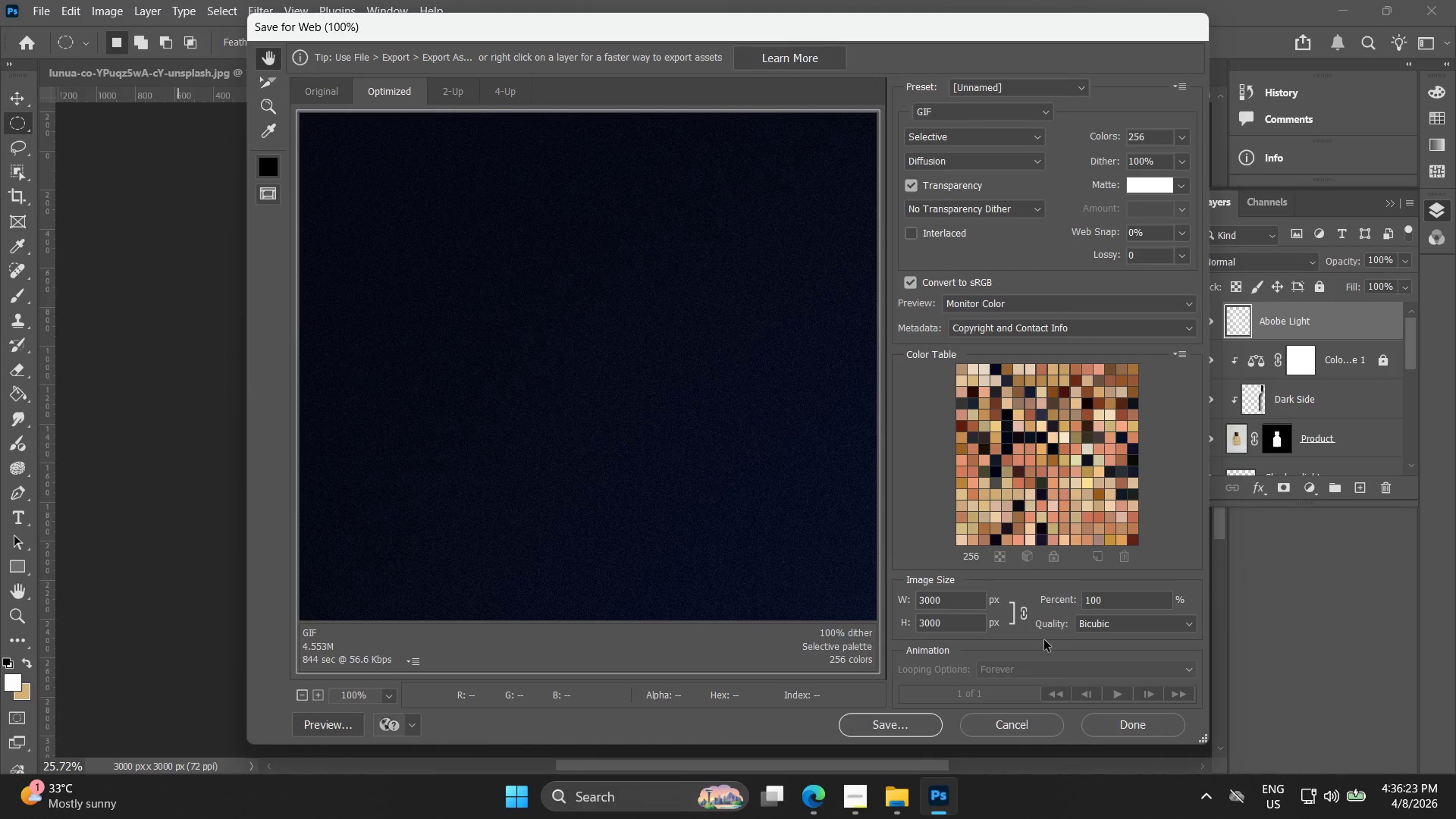 
wait(10.03)
 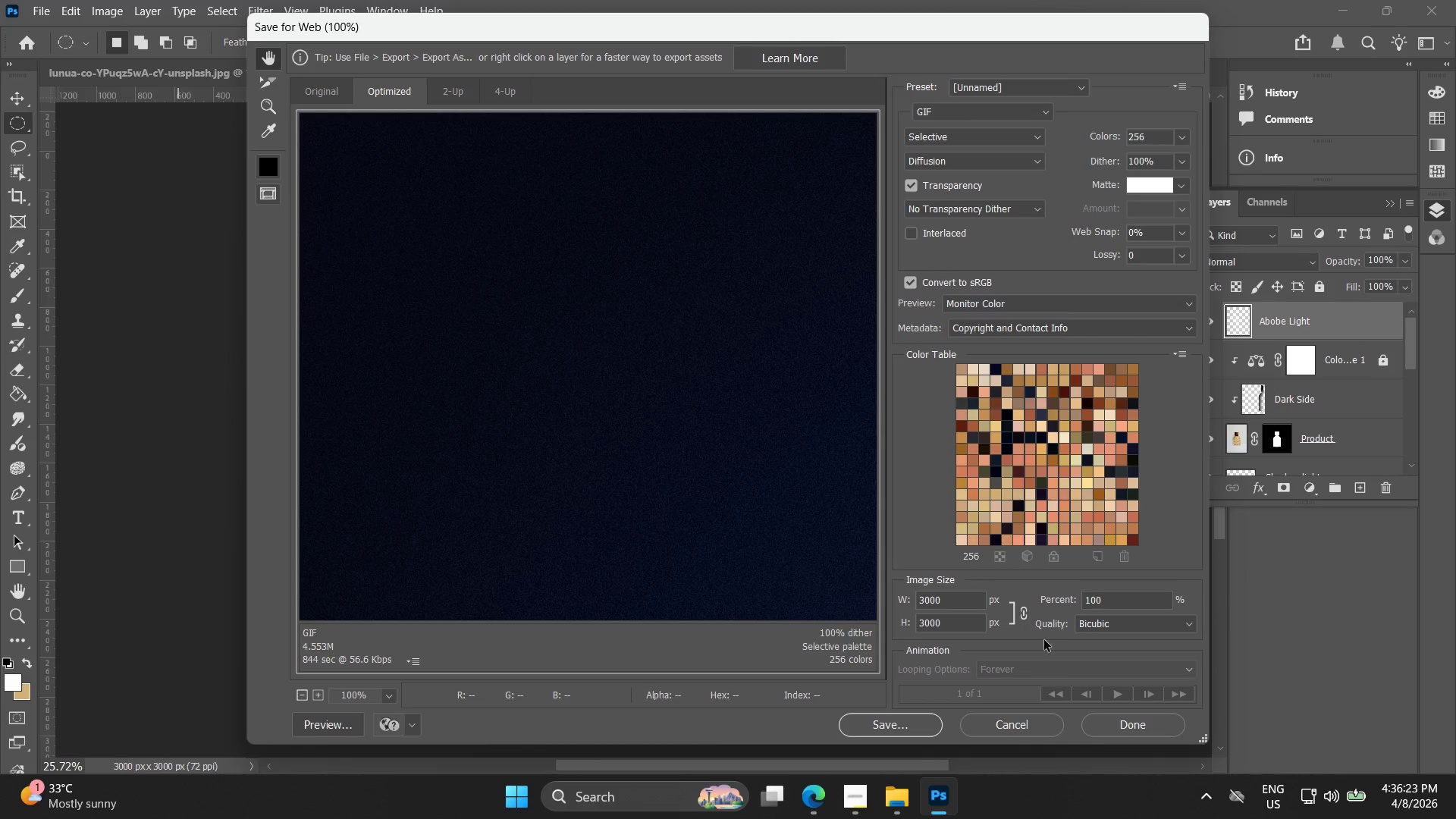 
left_click([1030, 109])
 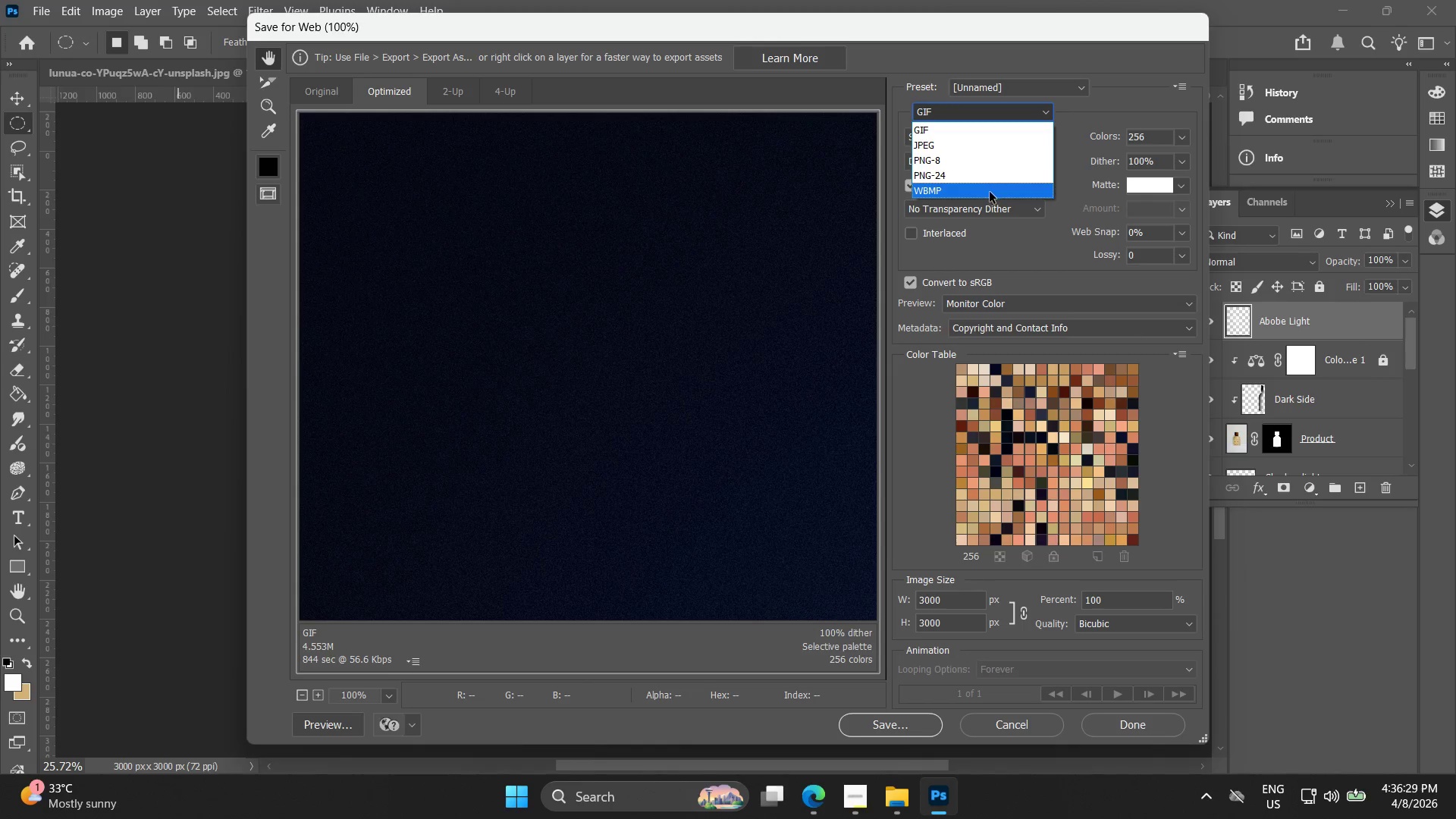 
left_click([993, 178])
 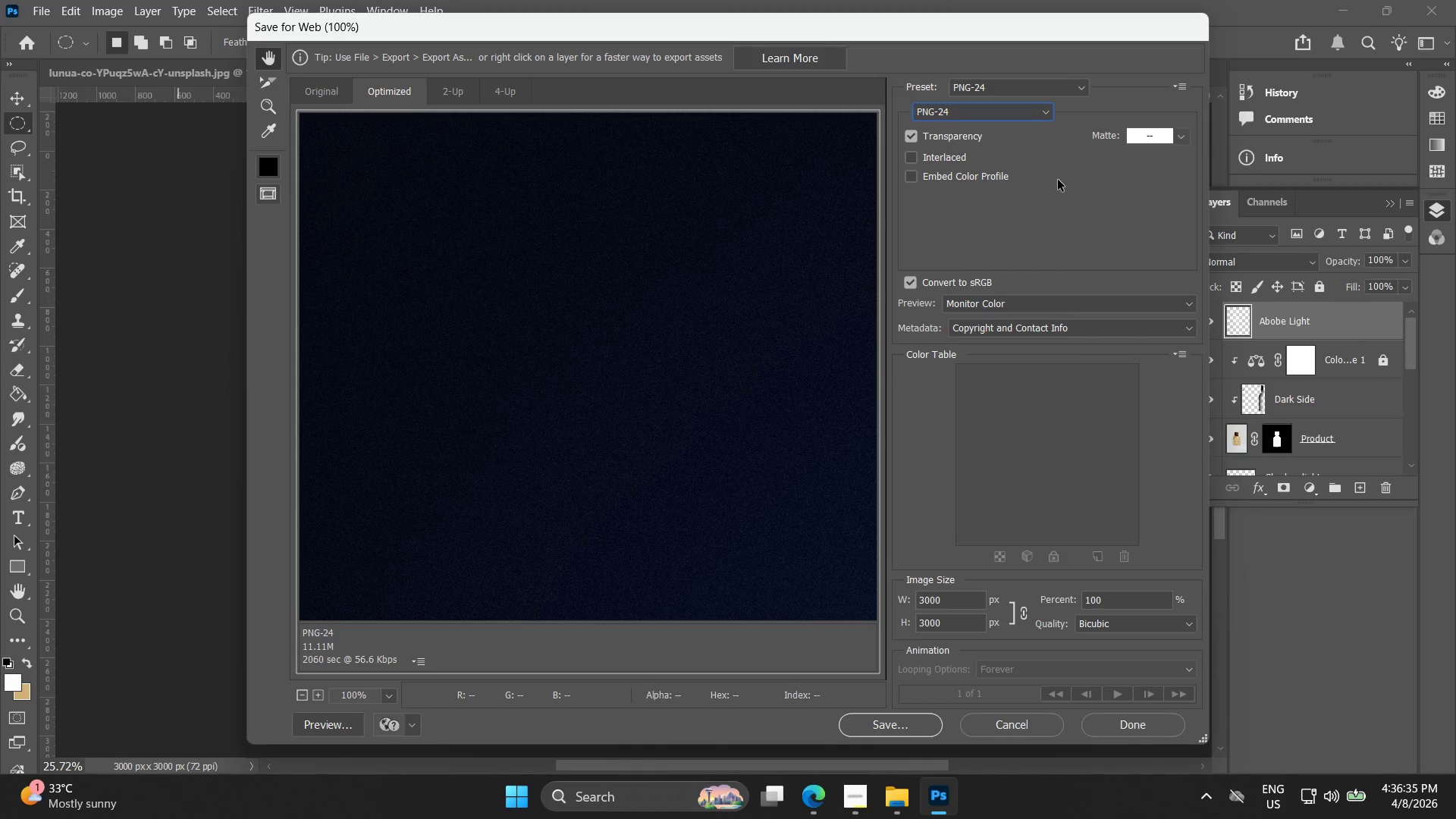 
wait(10.45)
 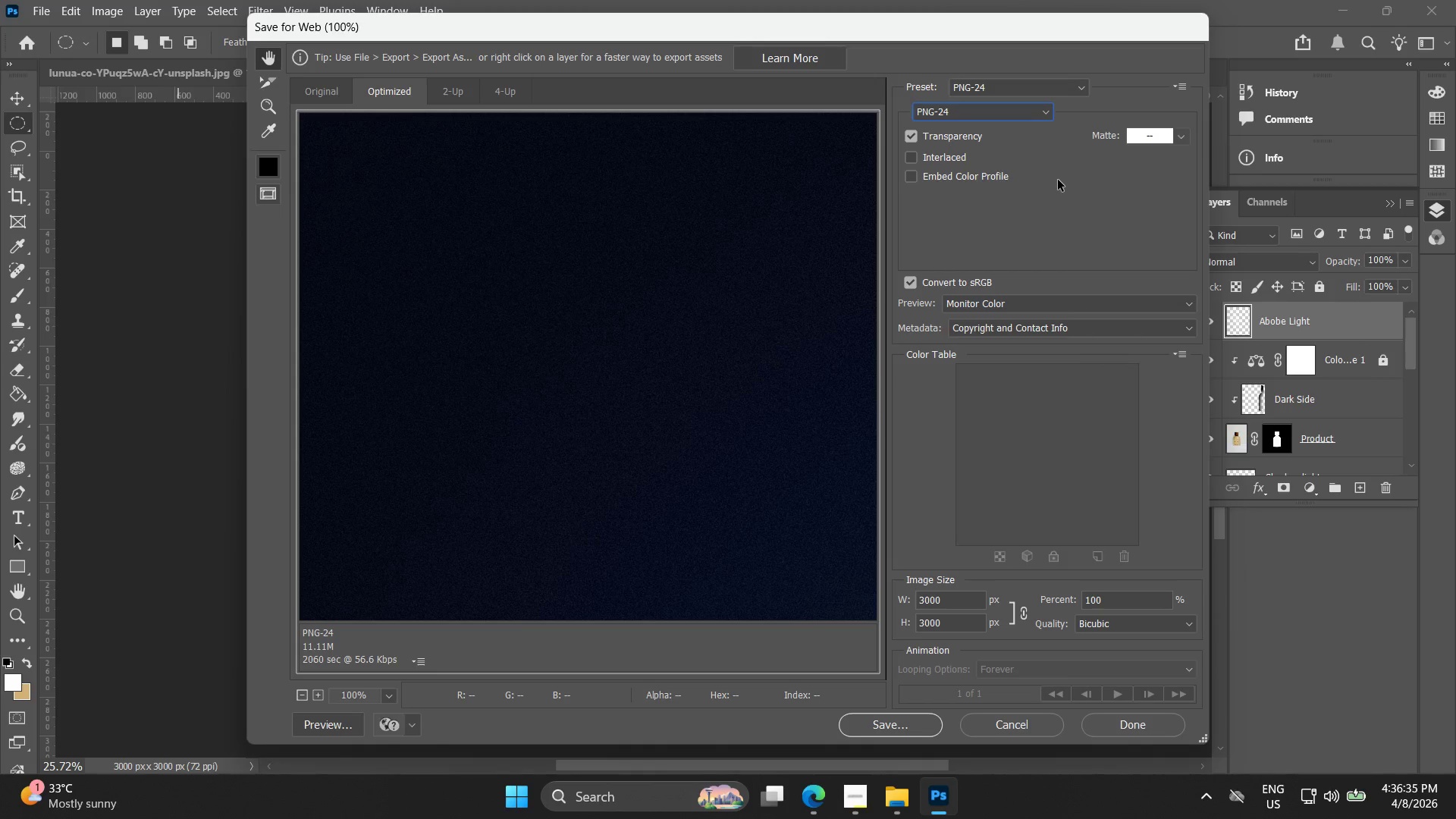 
left_click([1140, 720])
 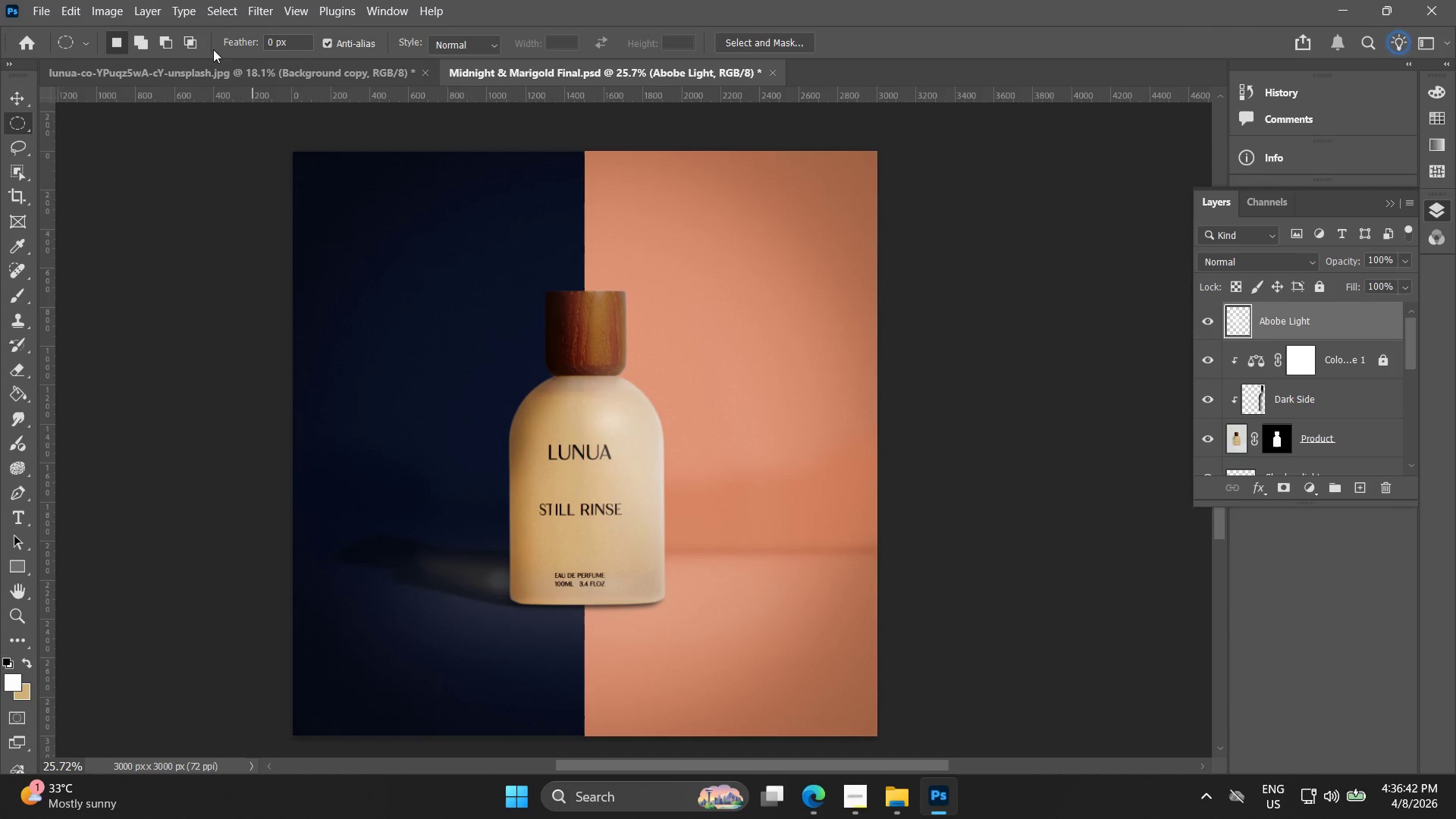 
left_click([30, 8])
 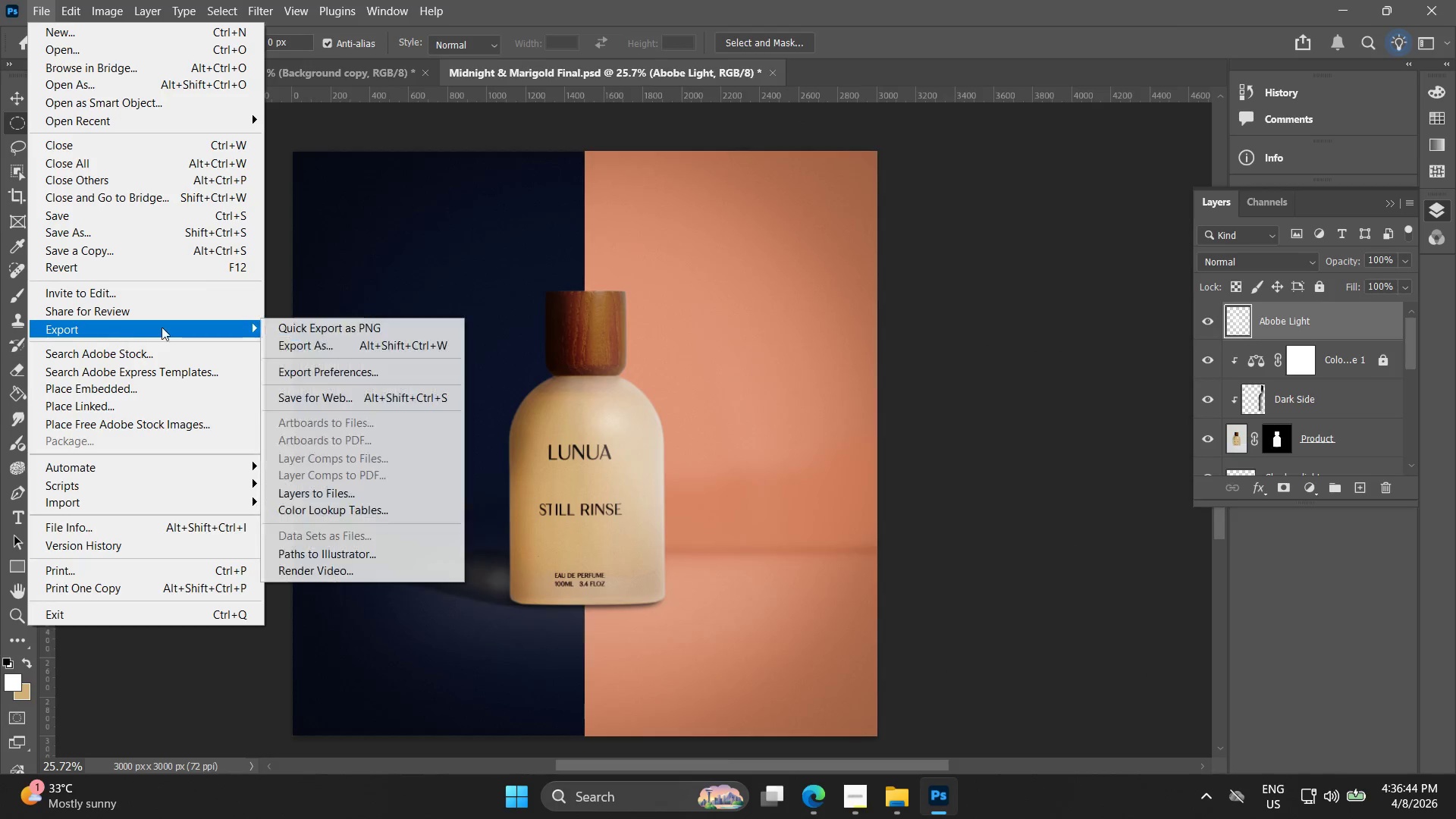 
left_click([332, 403])
 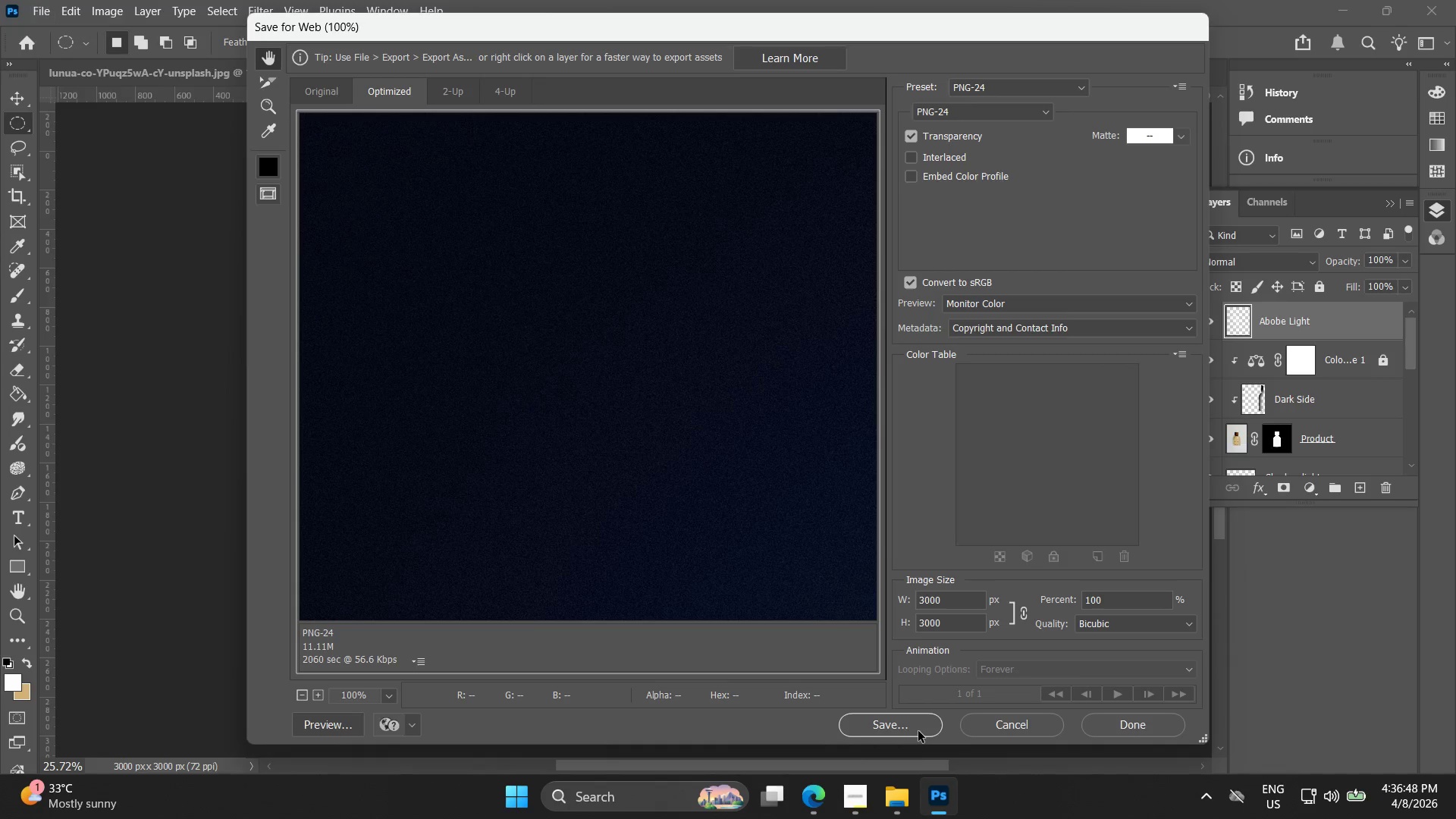 
left_click([914, 731])
 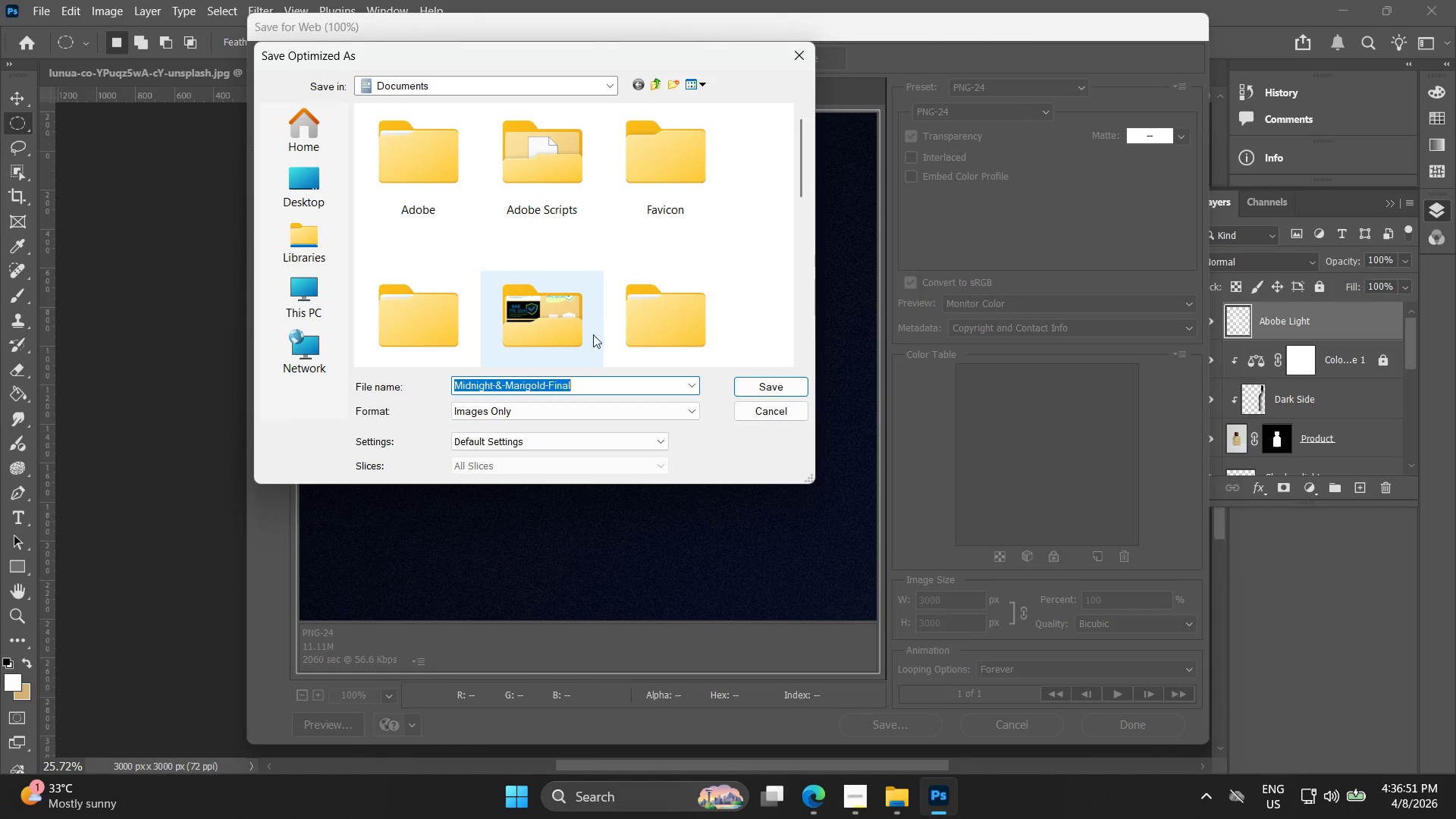 
scroll: coordinate [612, 231], scroll_direction: down, amount: 3.0
 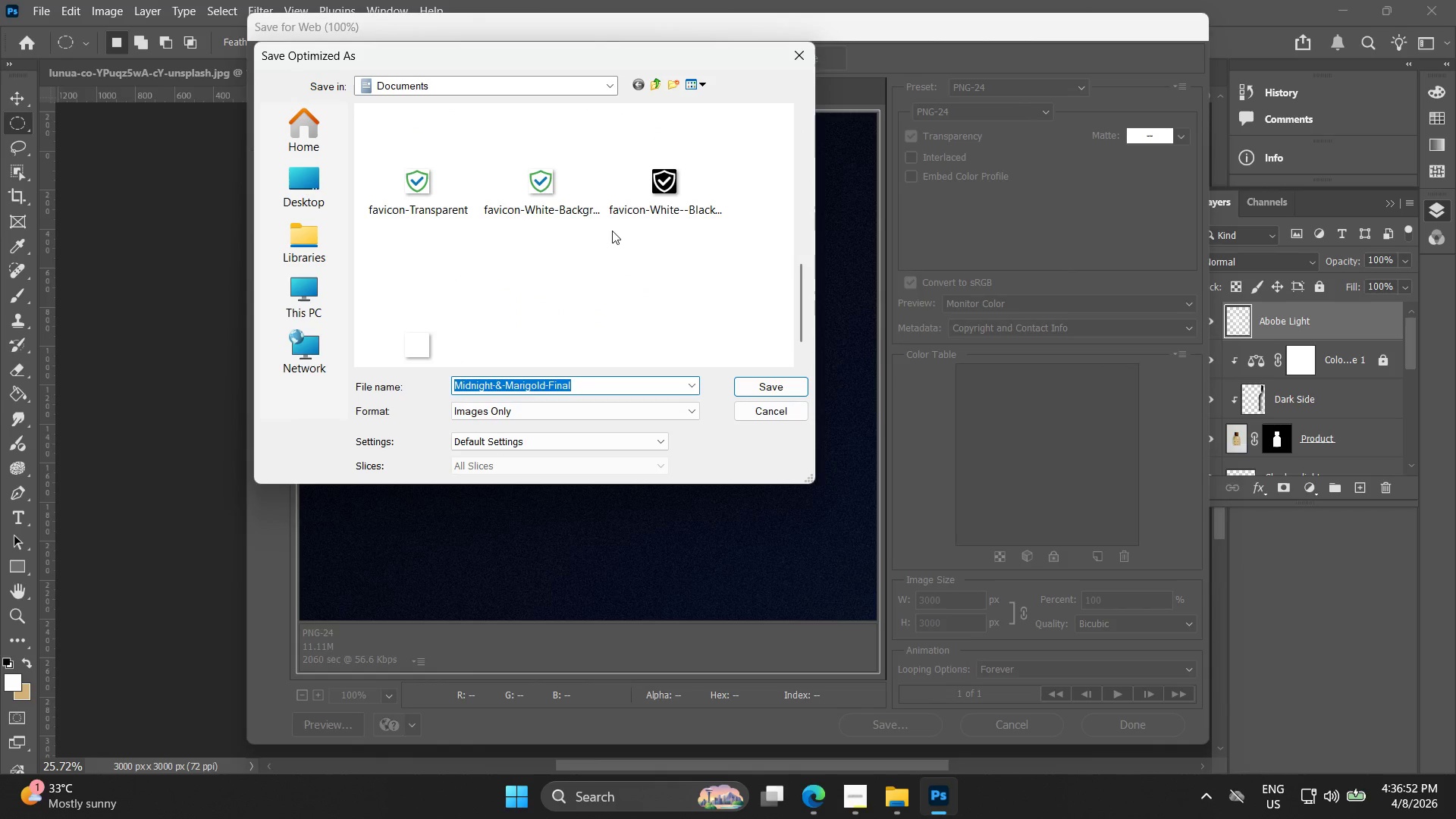 
scroll: coordinate [610, 234], scroll_direction: up, amount: 4.0
 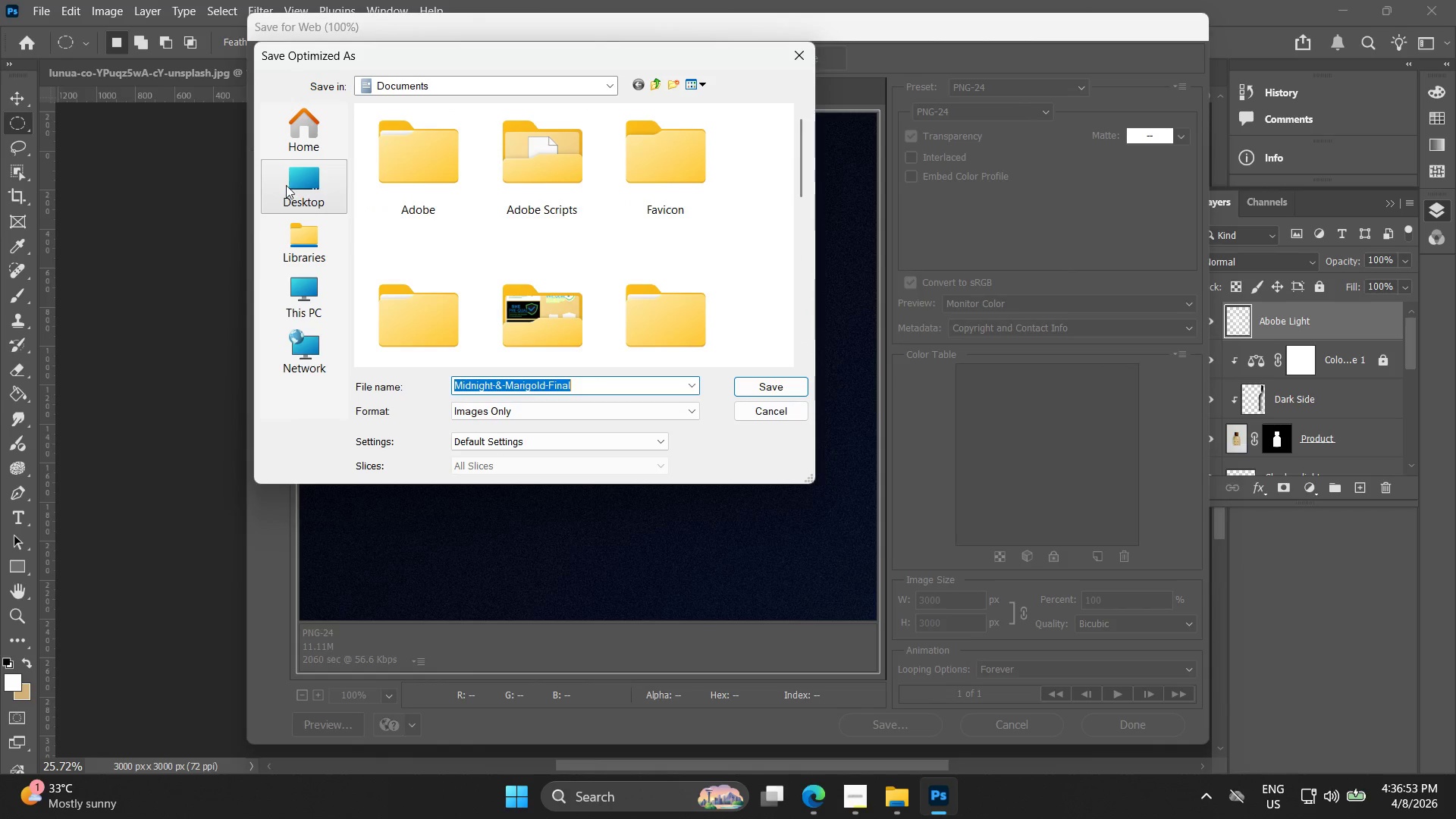 
left_click([293, 188])
 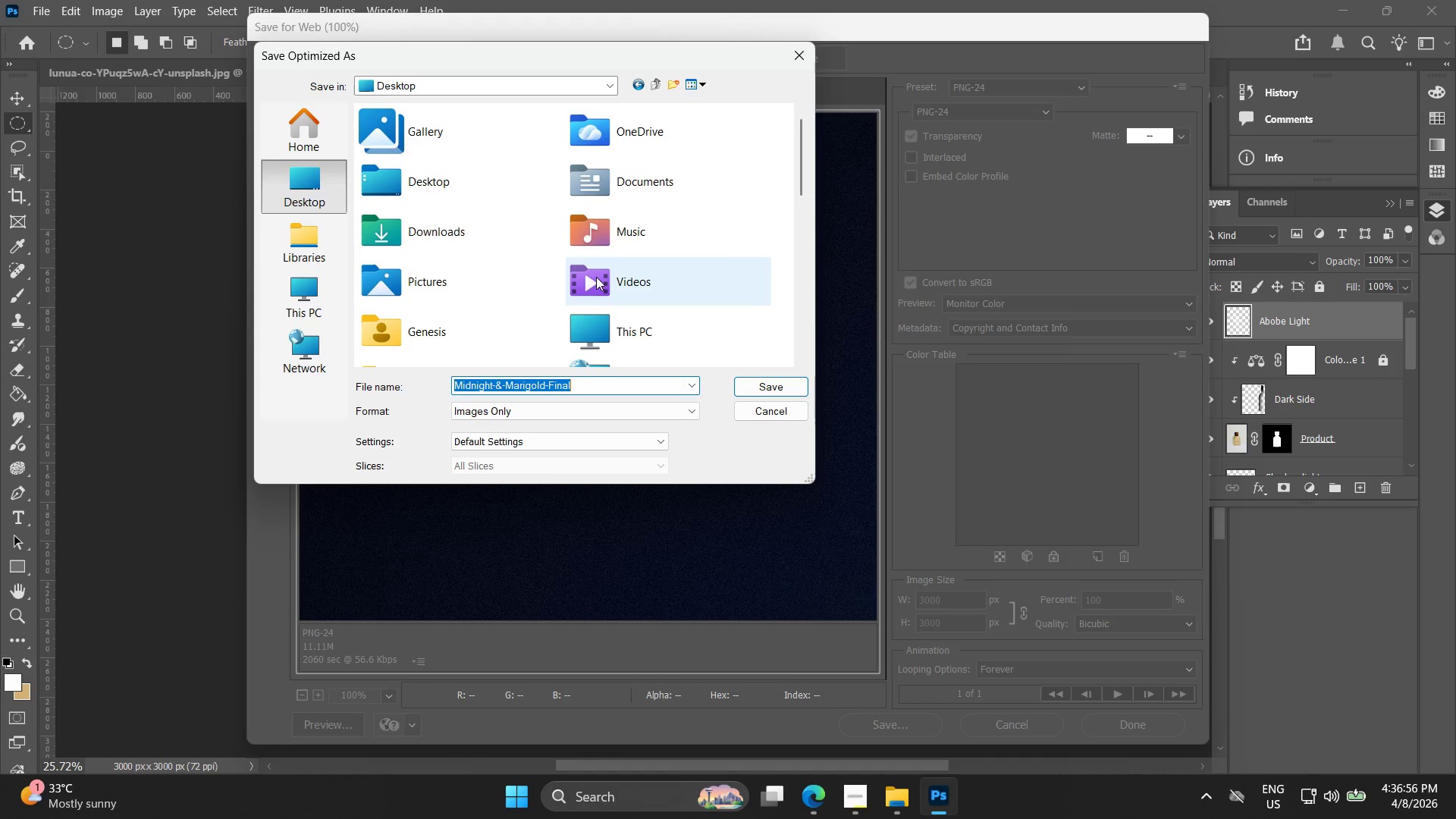 
scroll: coordinate [635, 289], scroll_direction: down, amount: 7.0
 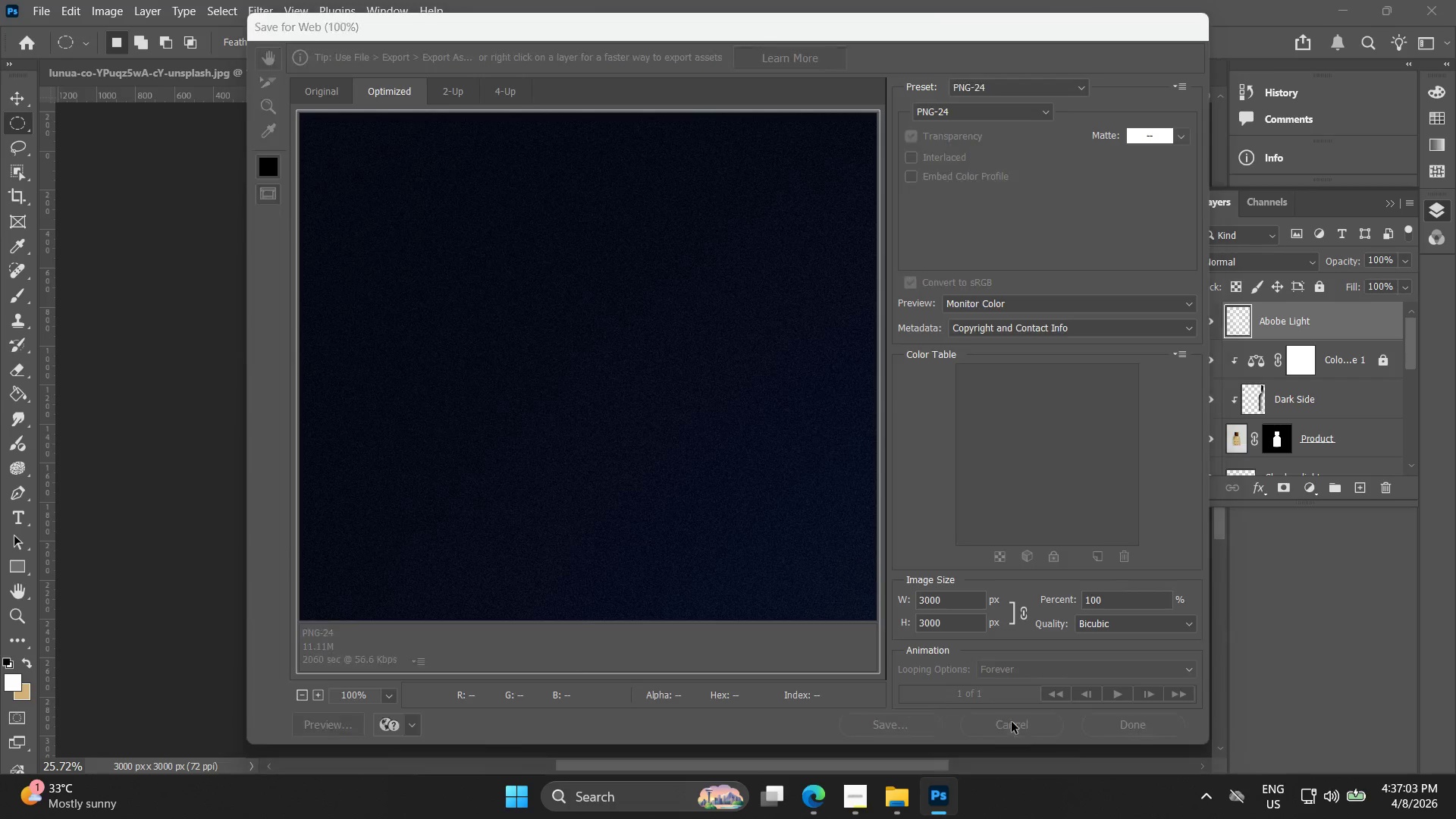 
wait(5.7)
 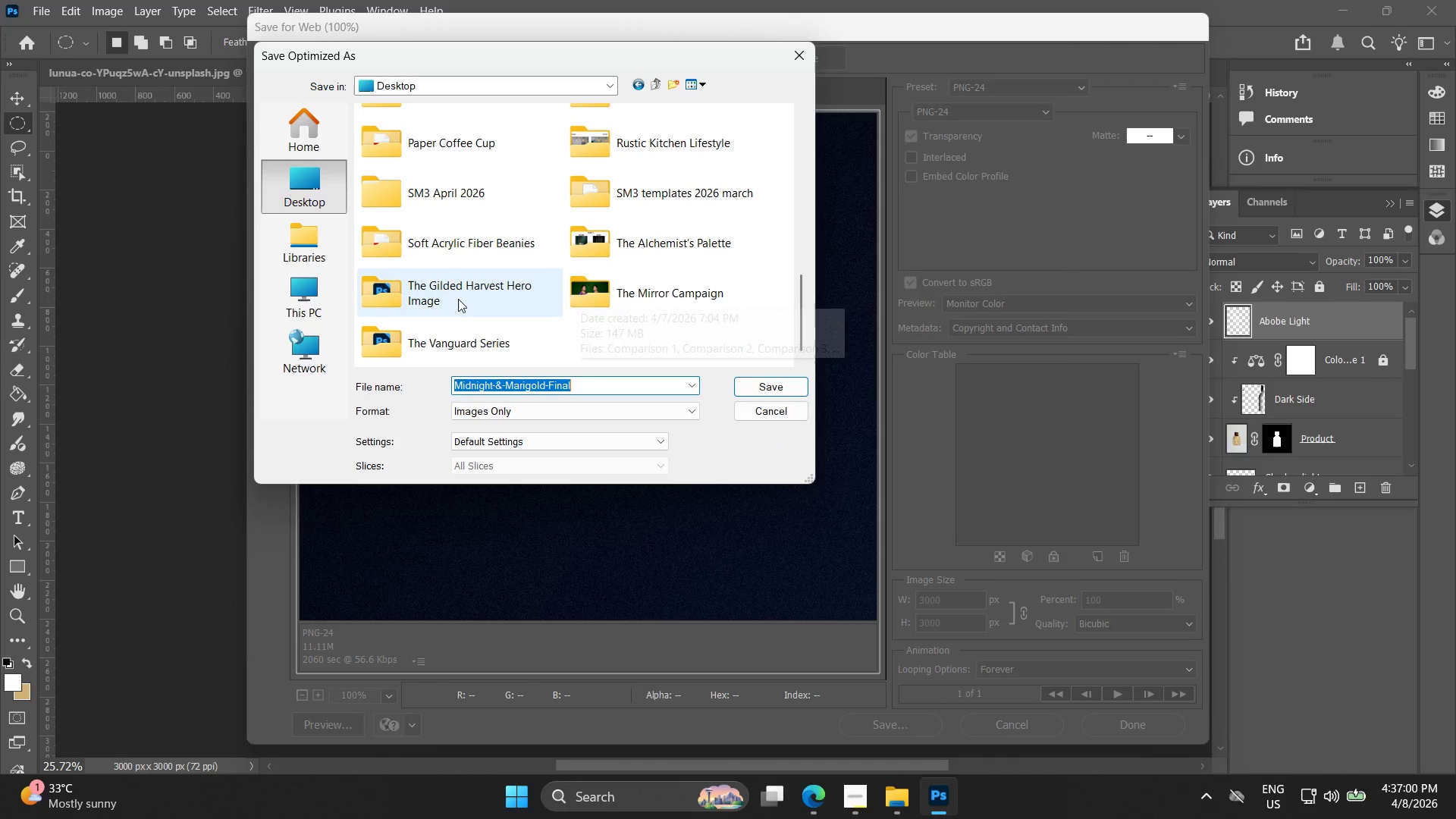 
left_click([822, 809])
 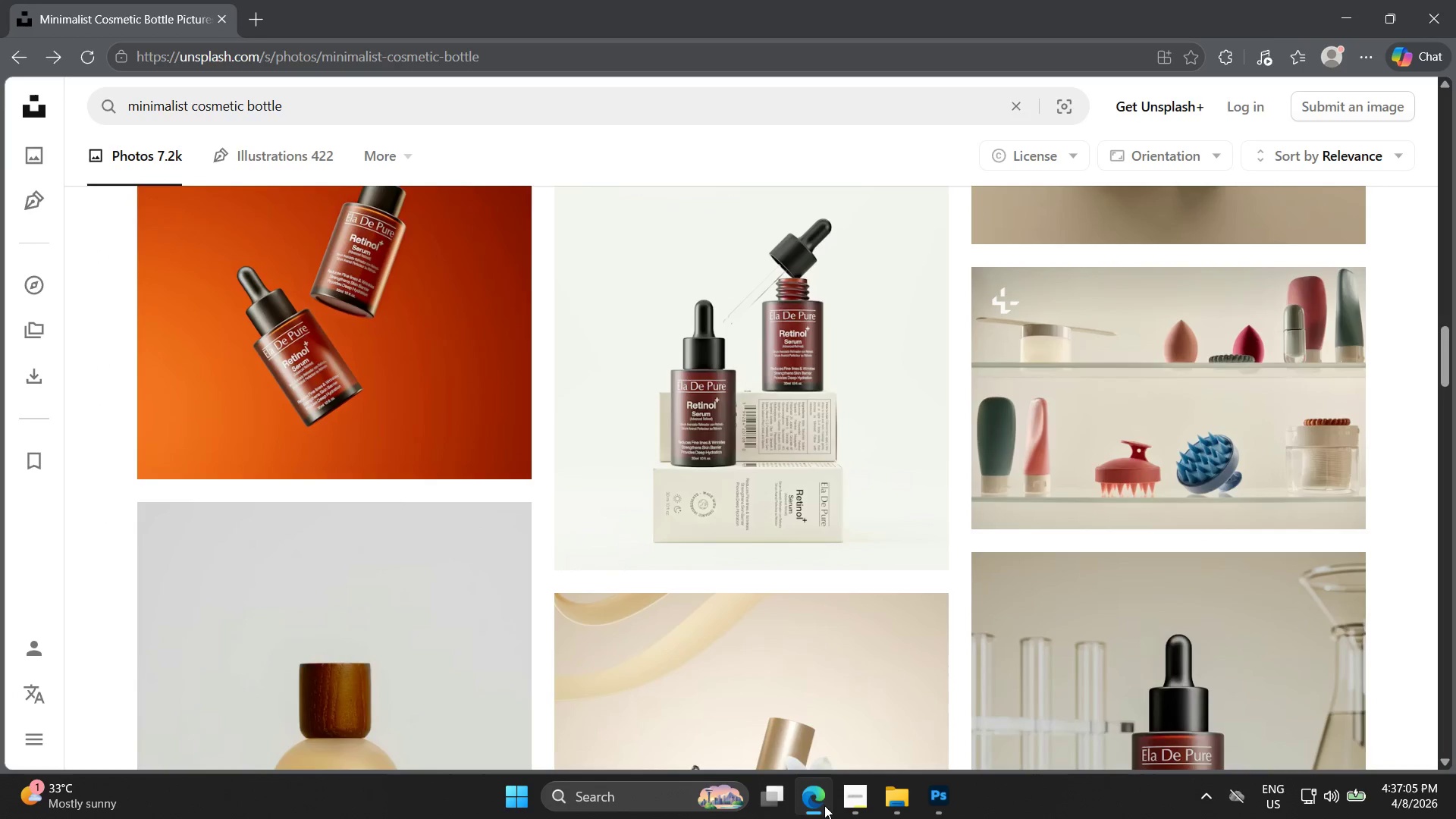 
left_click([825, 805])
 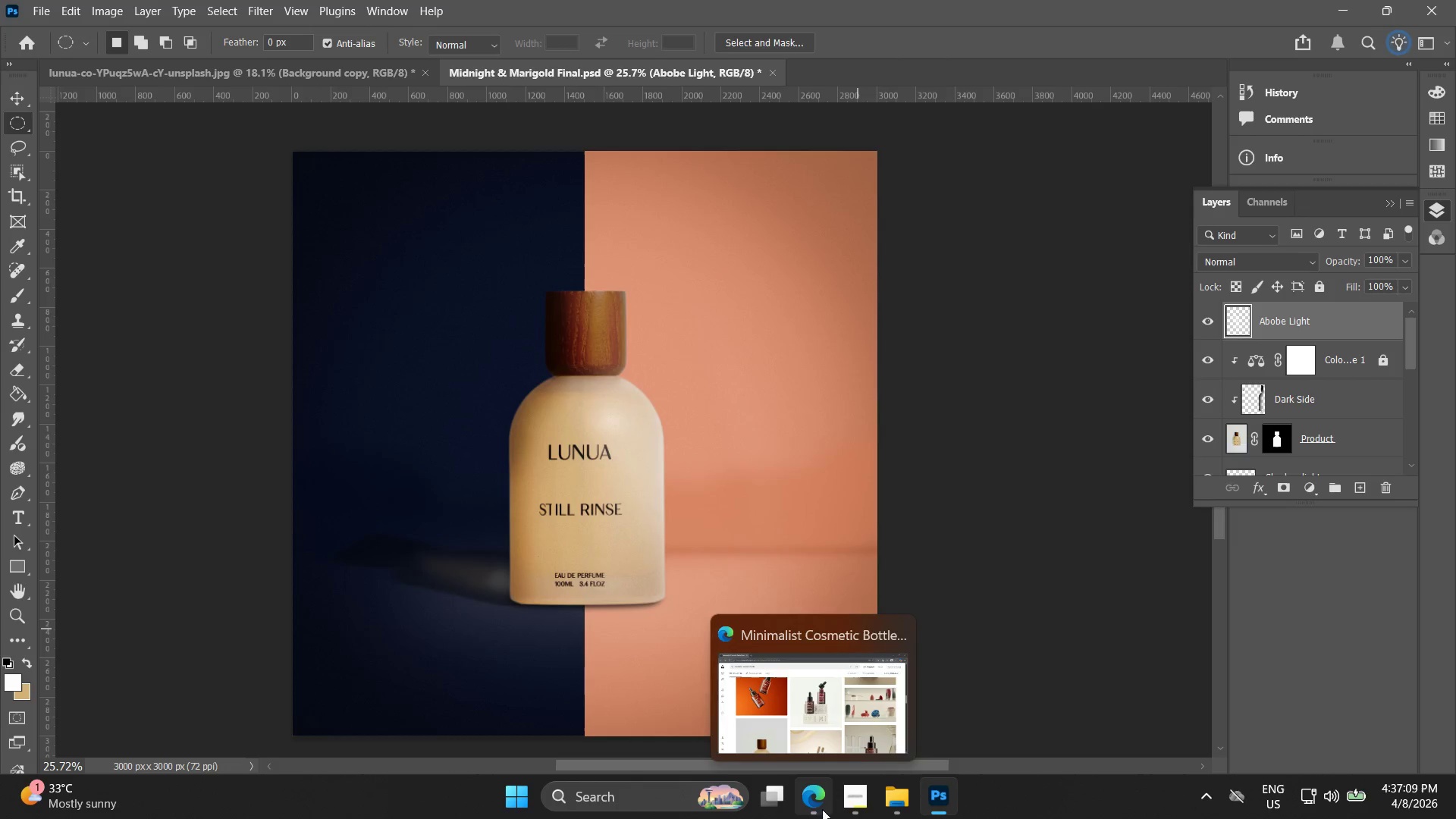 
left_click([860, 797])